 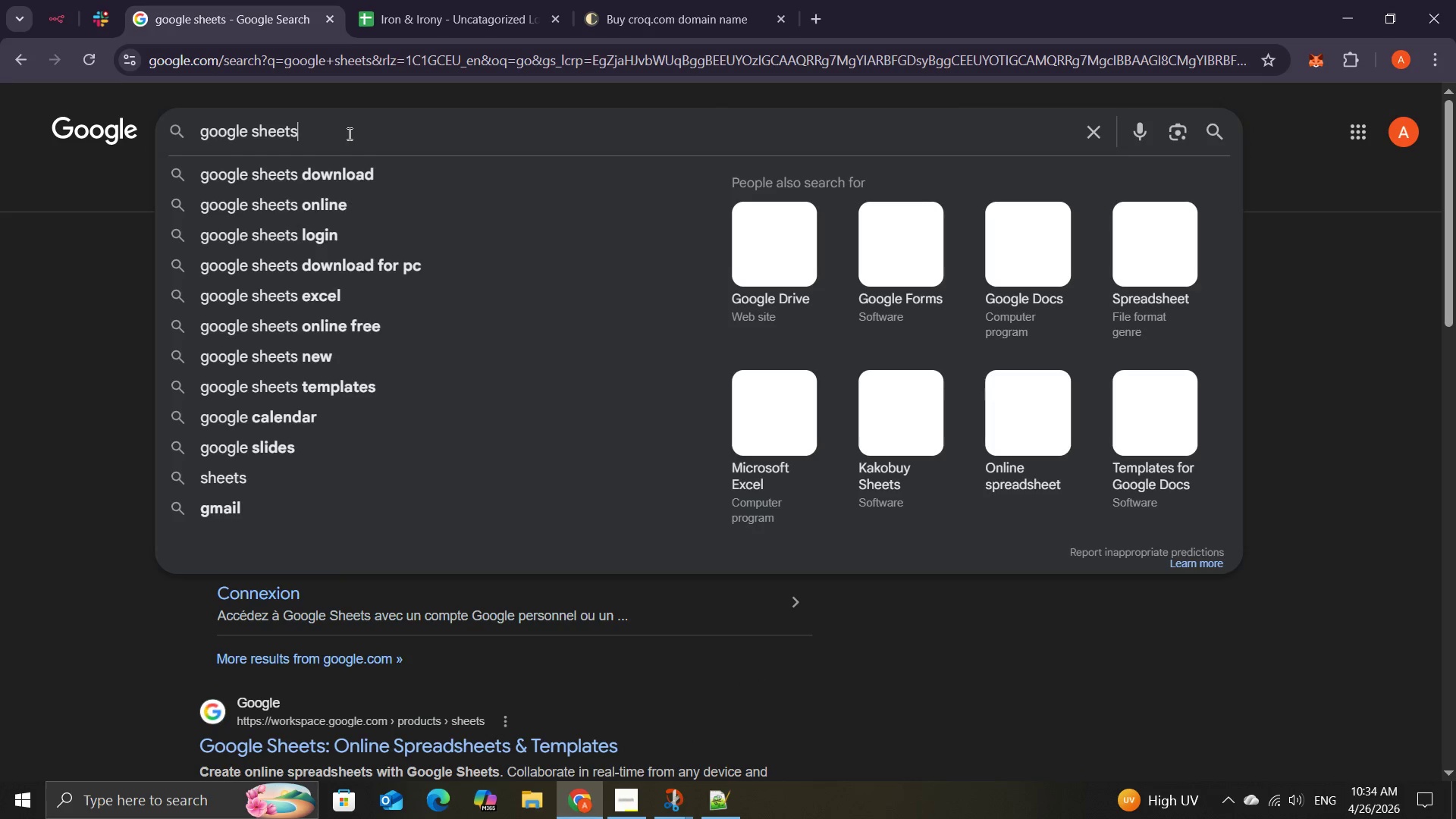 
hold_key(key=Backspace, duration=1.06)
 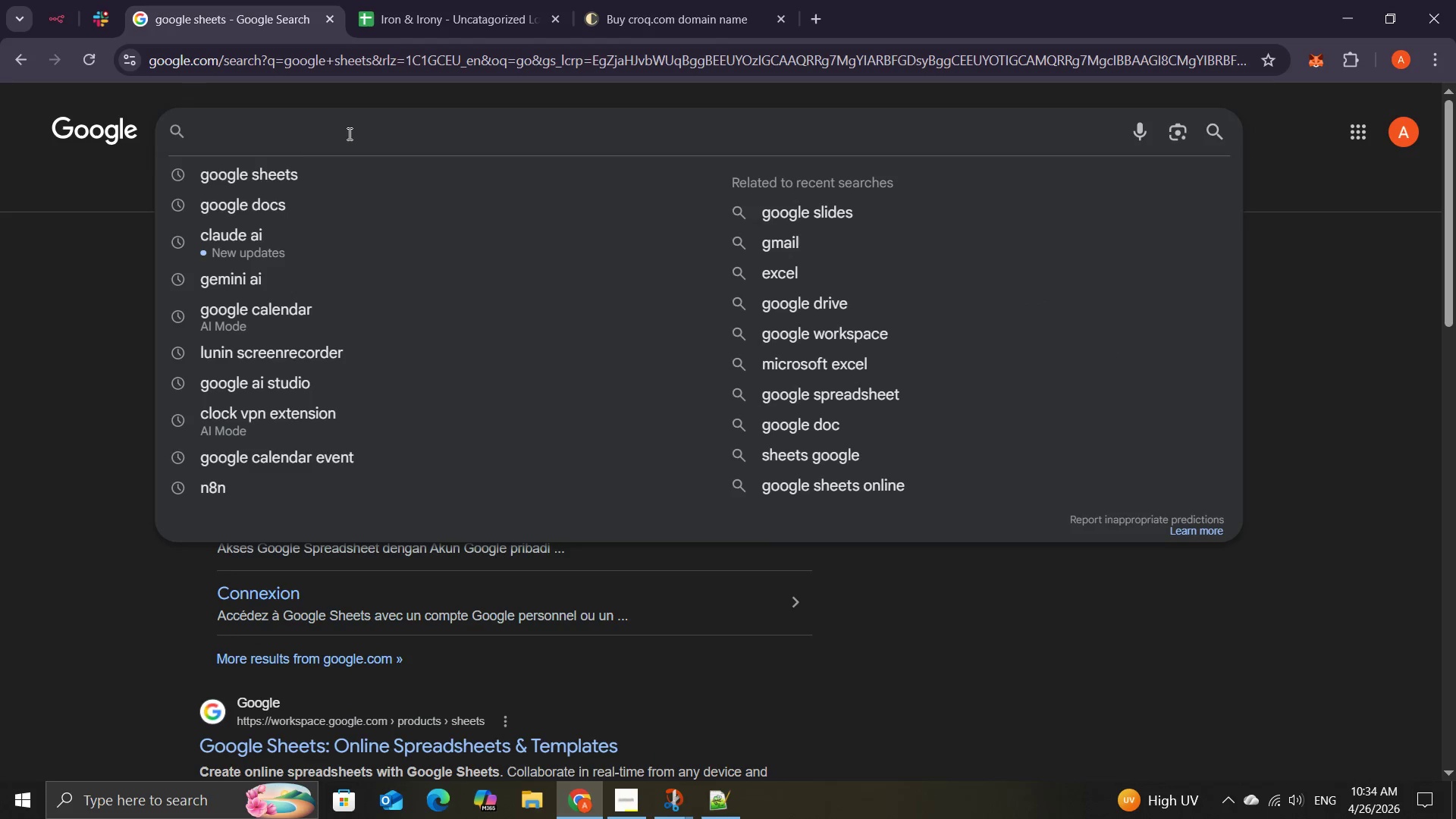 
type(groq)
 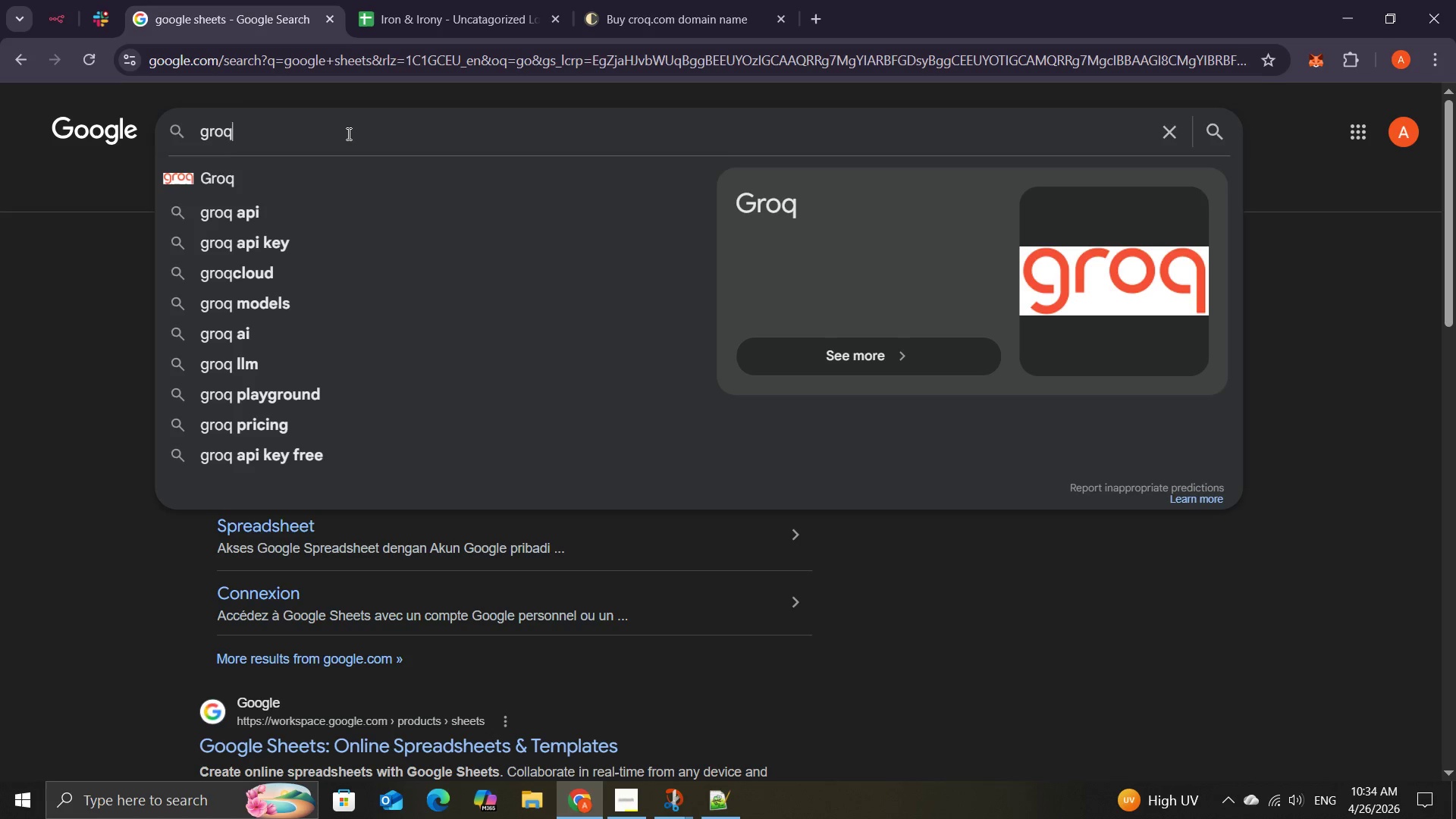 
wait(14.92)
 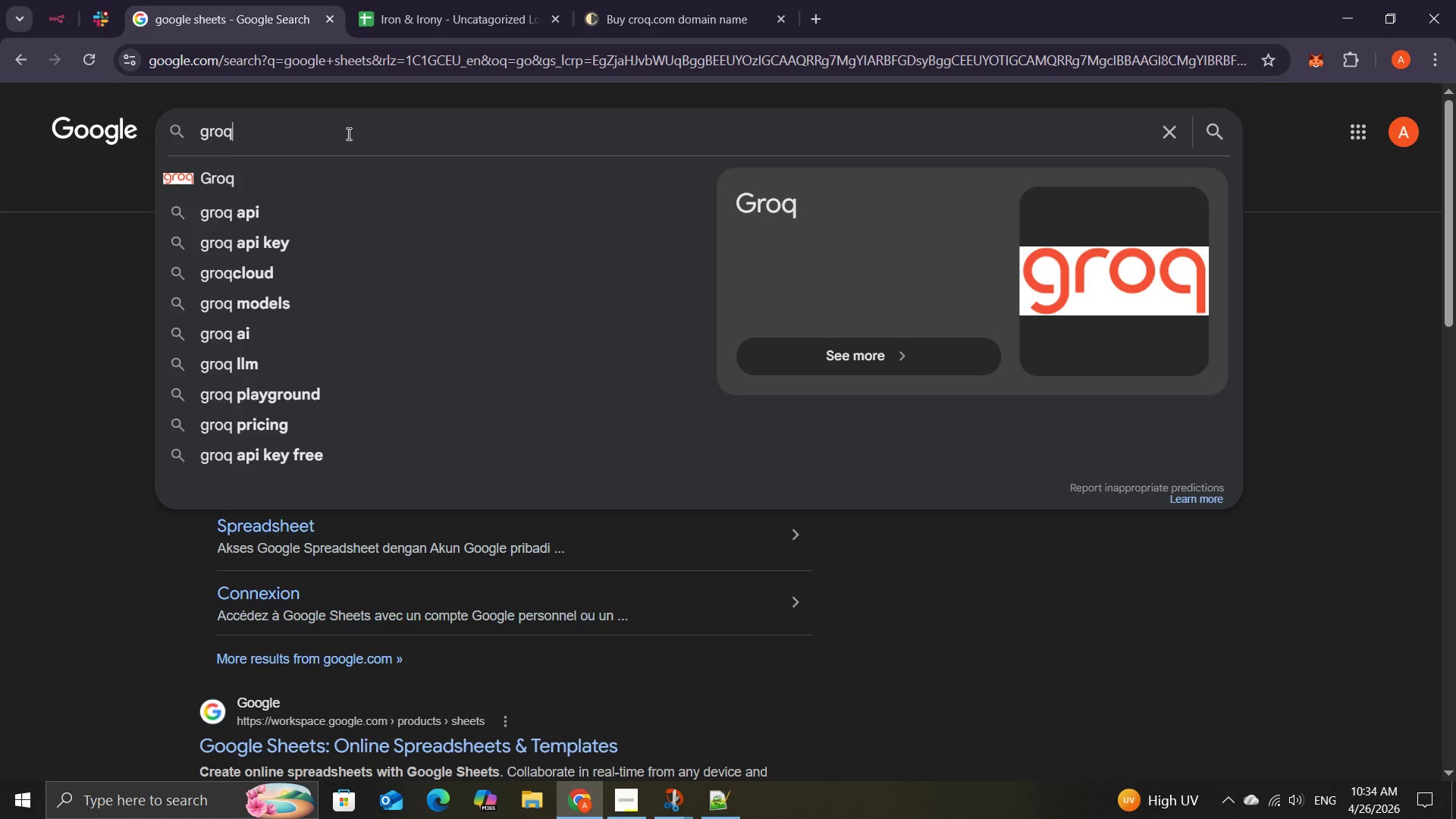 
left_click([247, 239])
 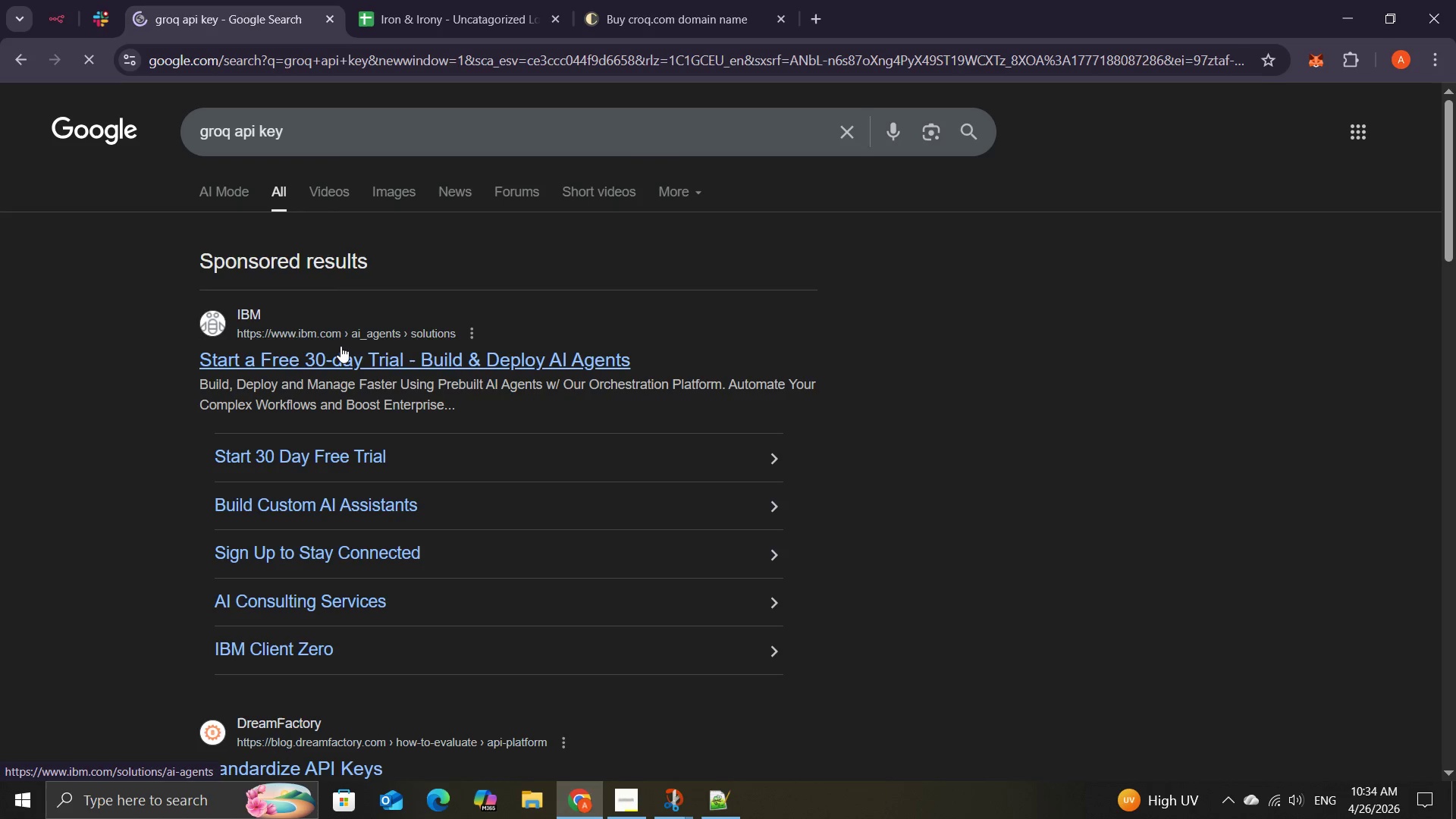 
wait(6.68)
 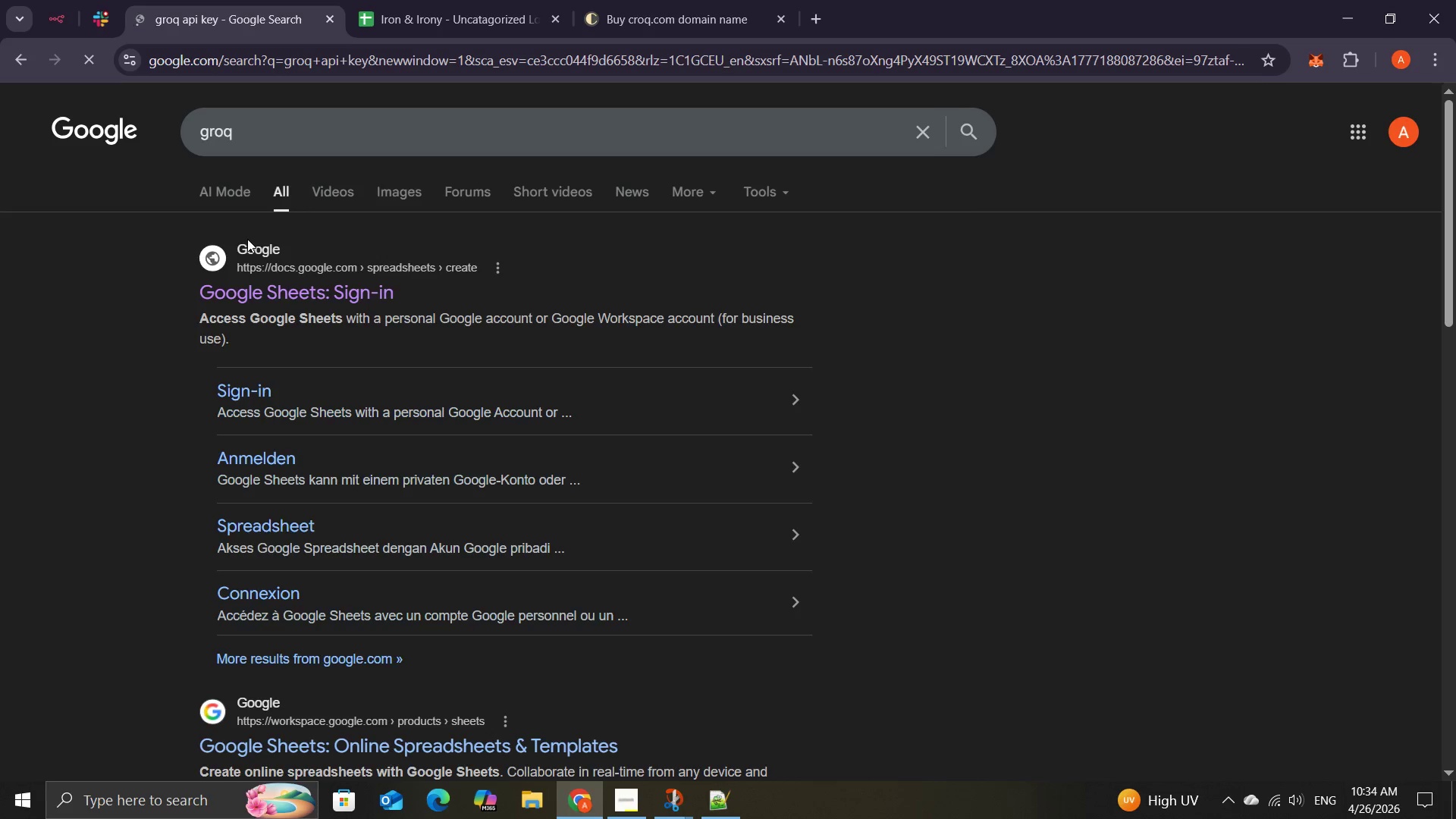 
mouse_move([322, 426])
 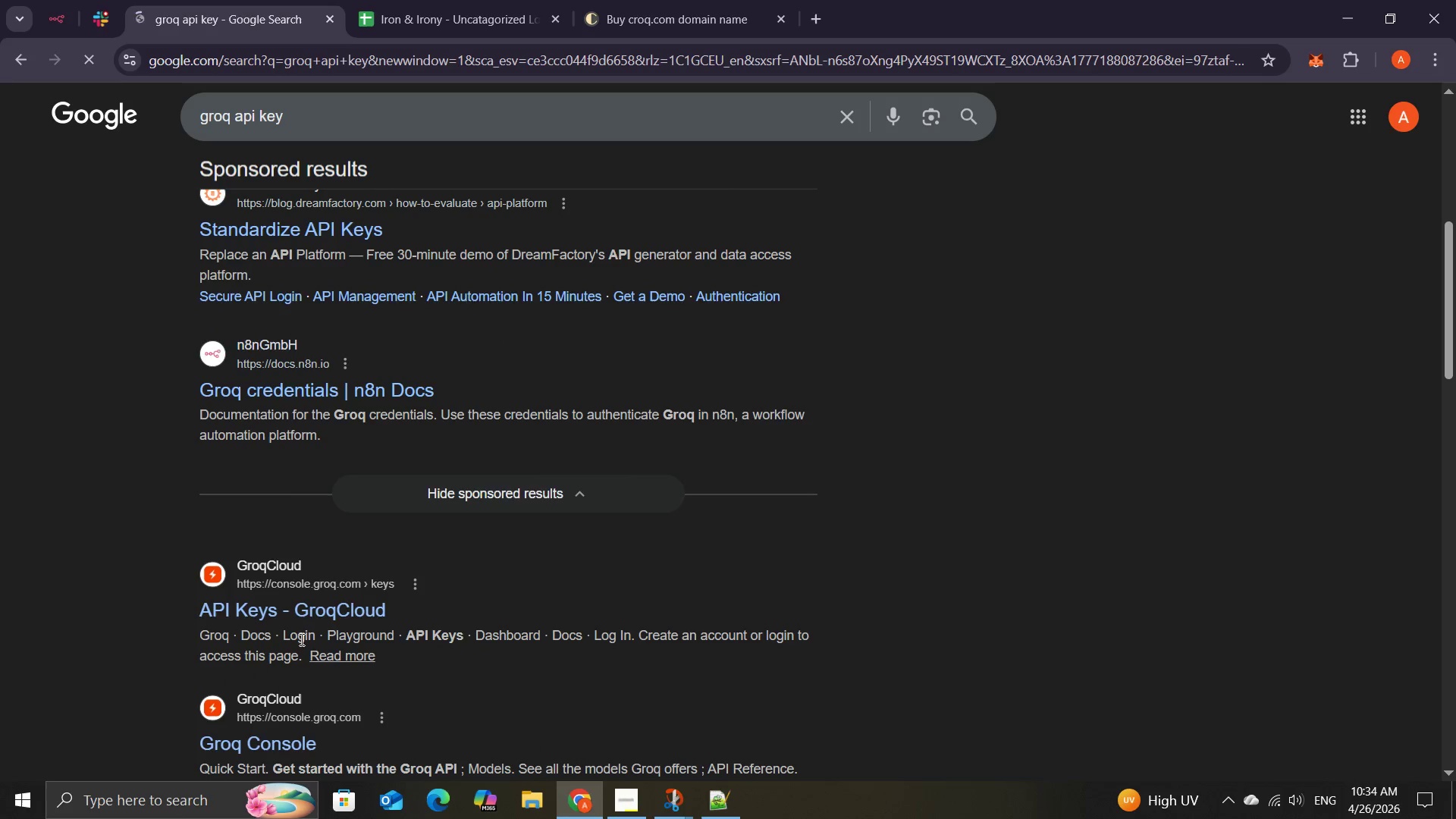 
wait(9.38)
 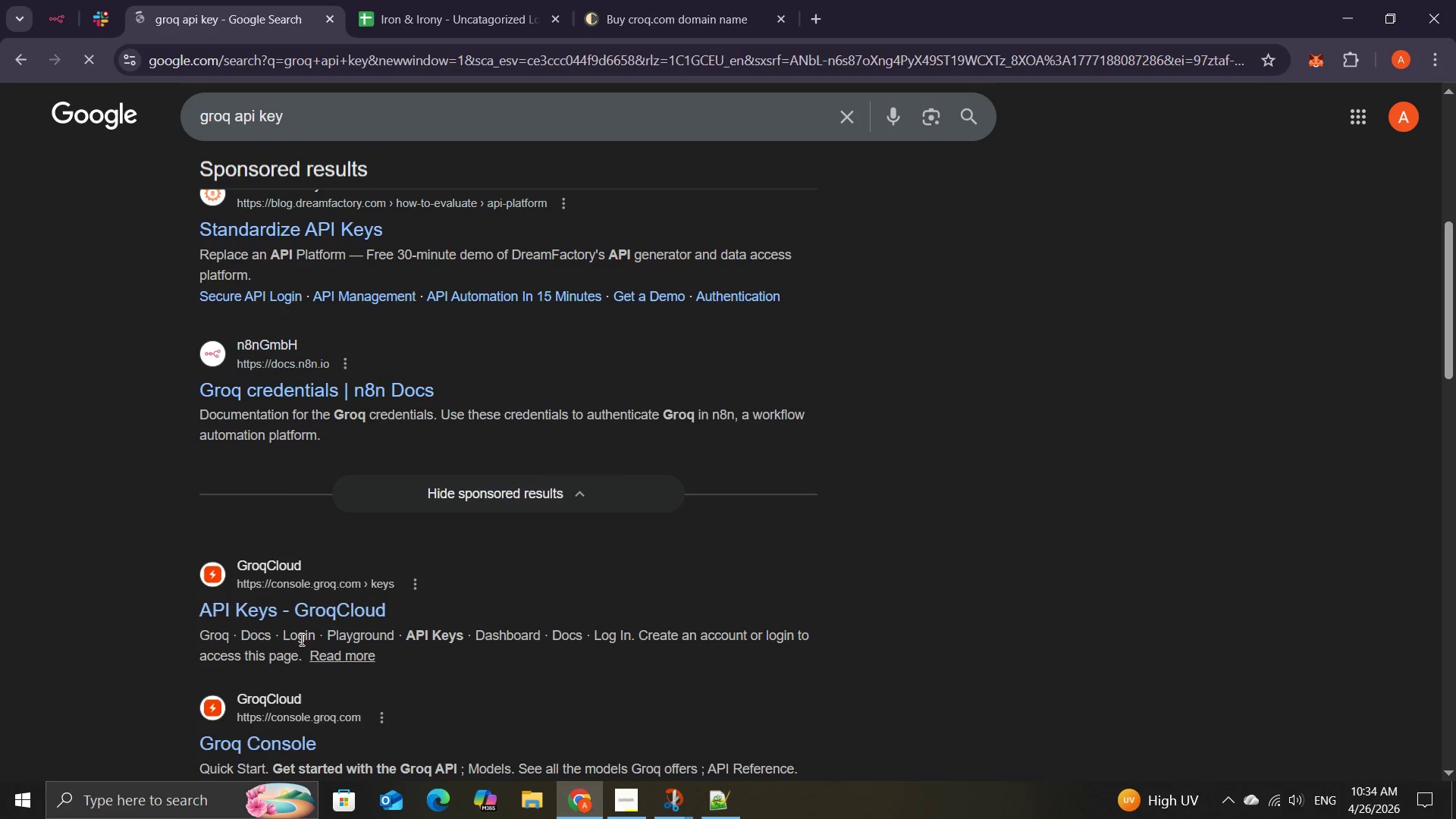 
left_click([285, 606])
 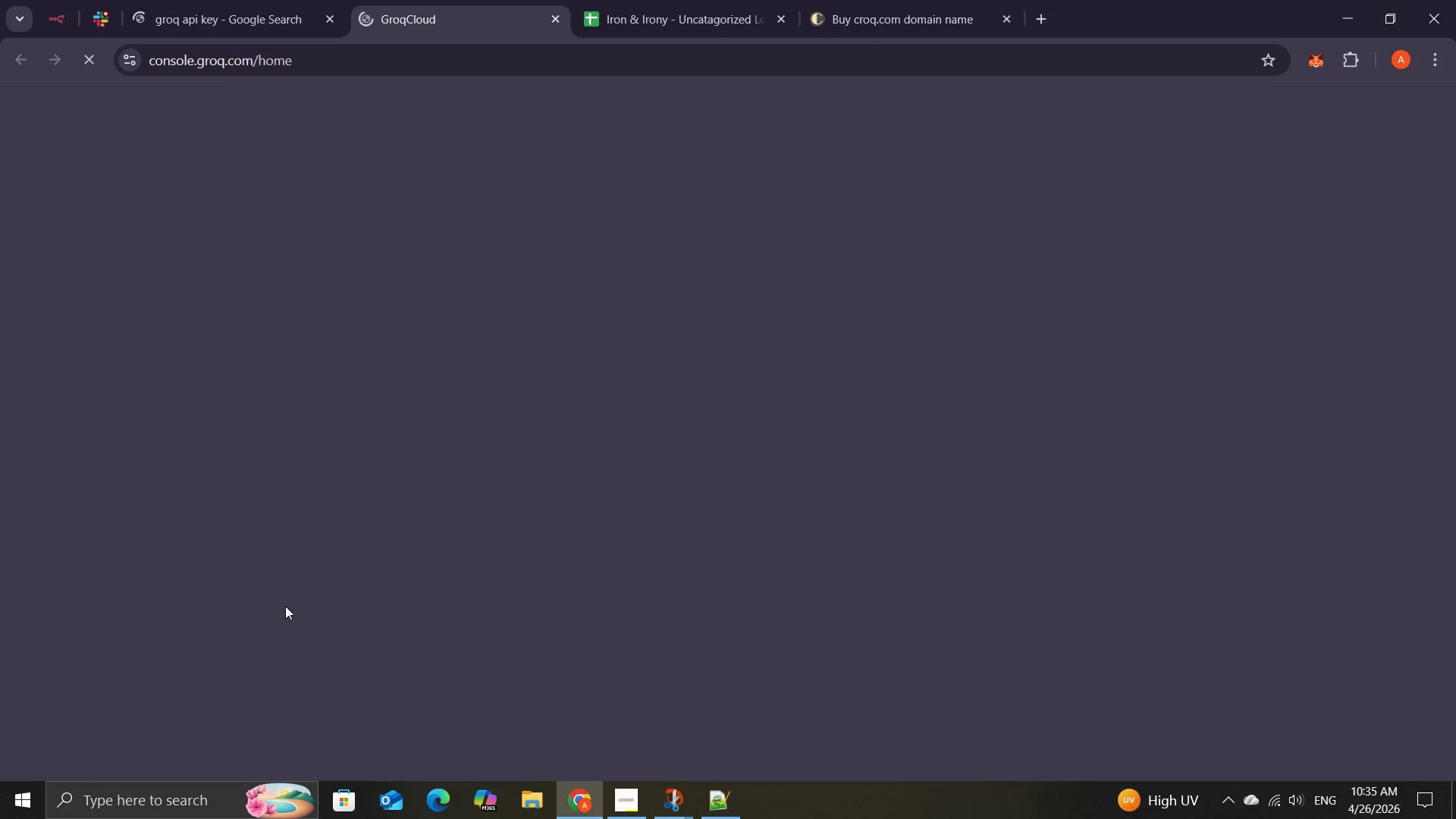 
wait(12.5)
 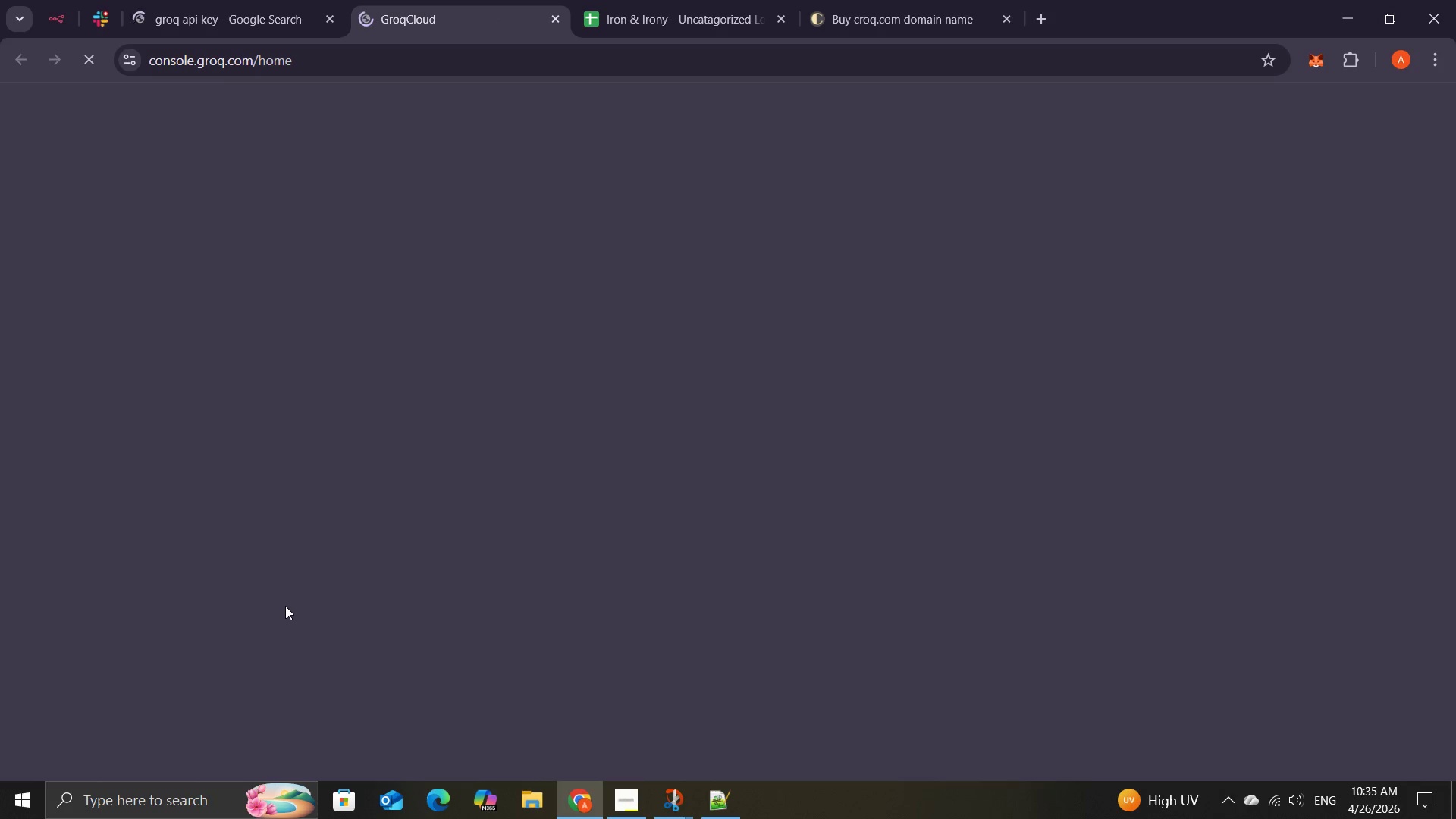 
left_click([251, 21])
 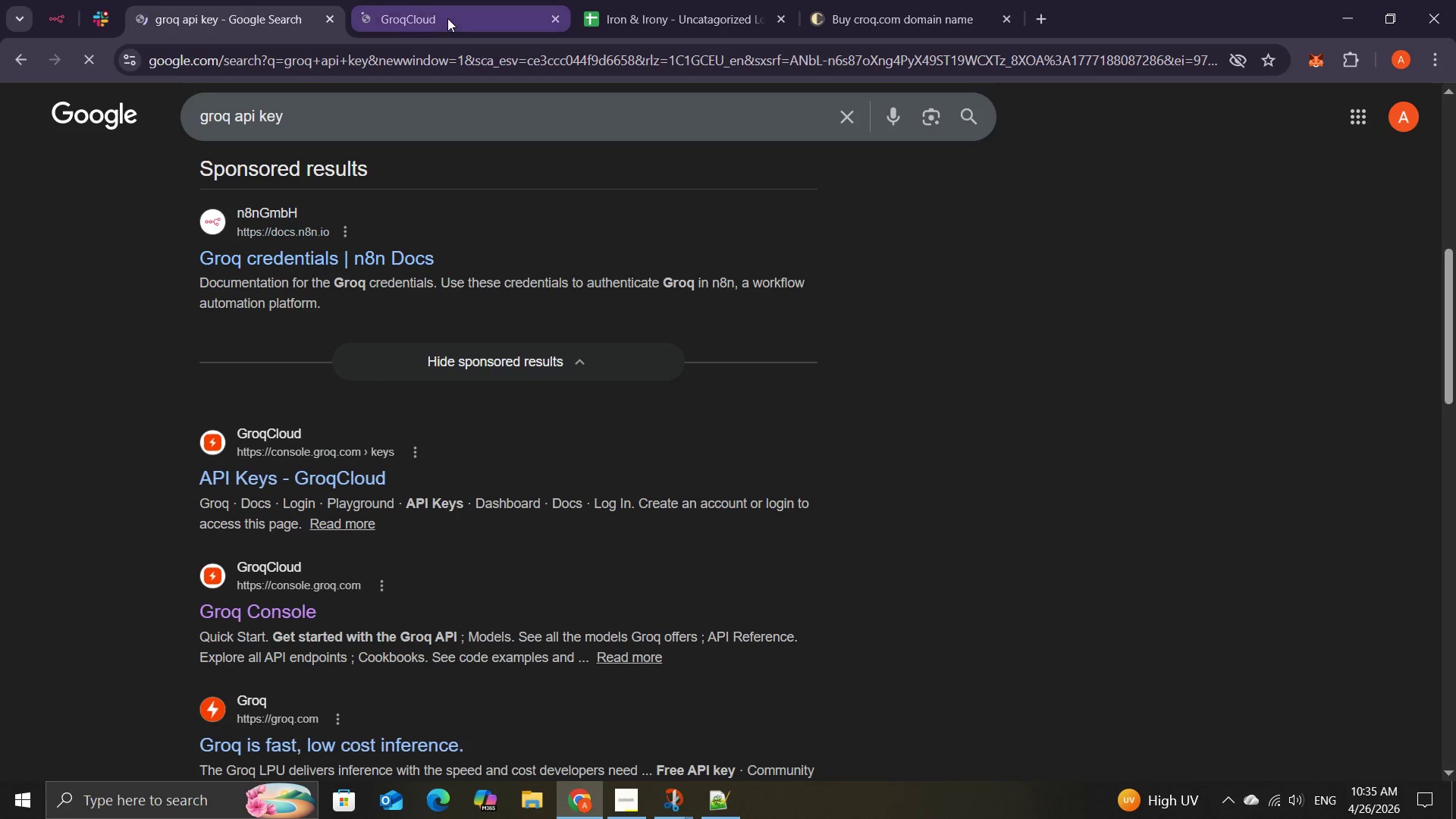 
left_click([447, 18])
 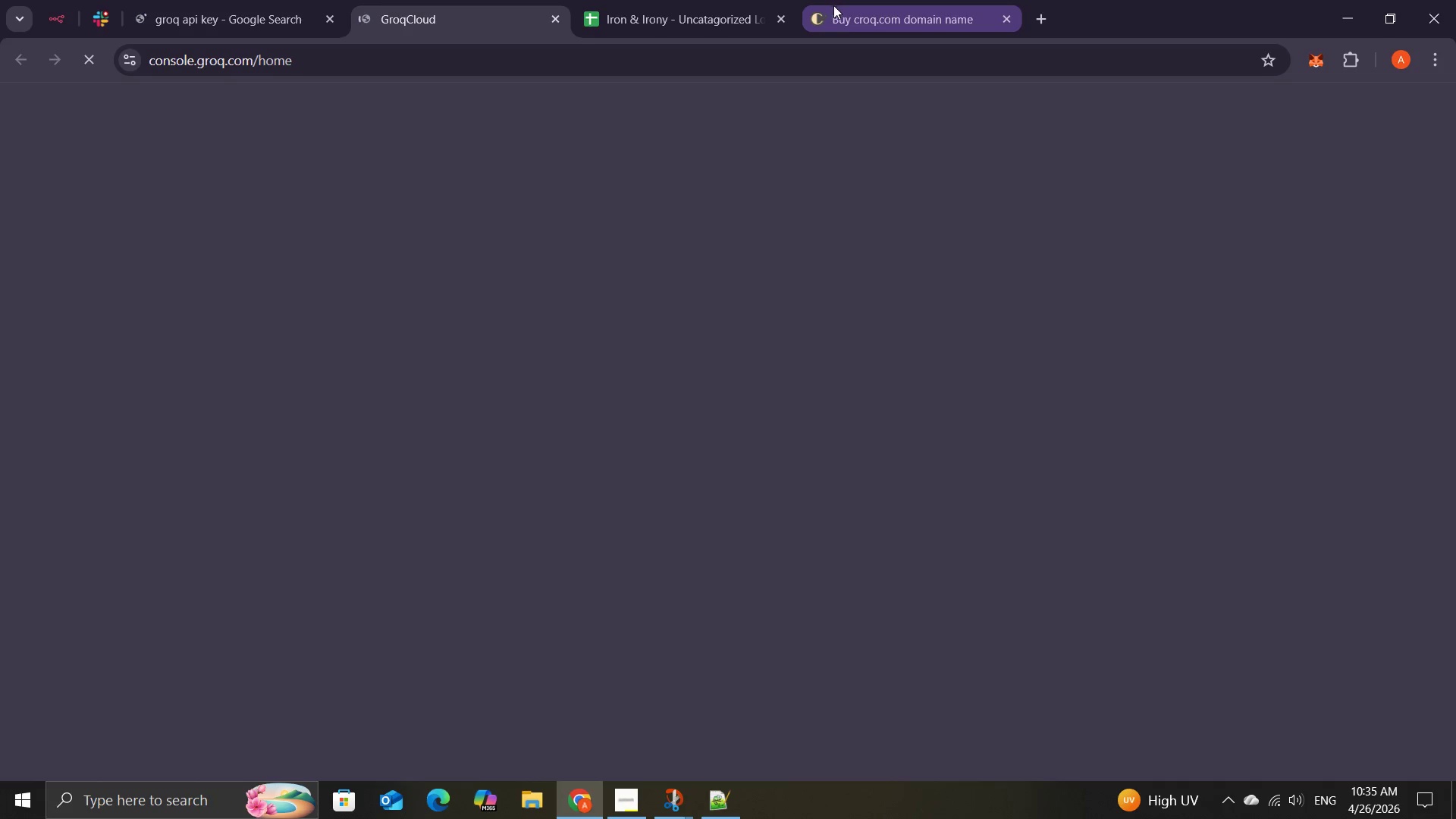 
left_click([843, 13])
 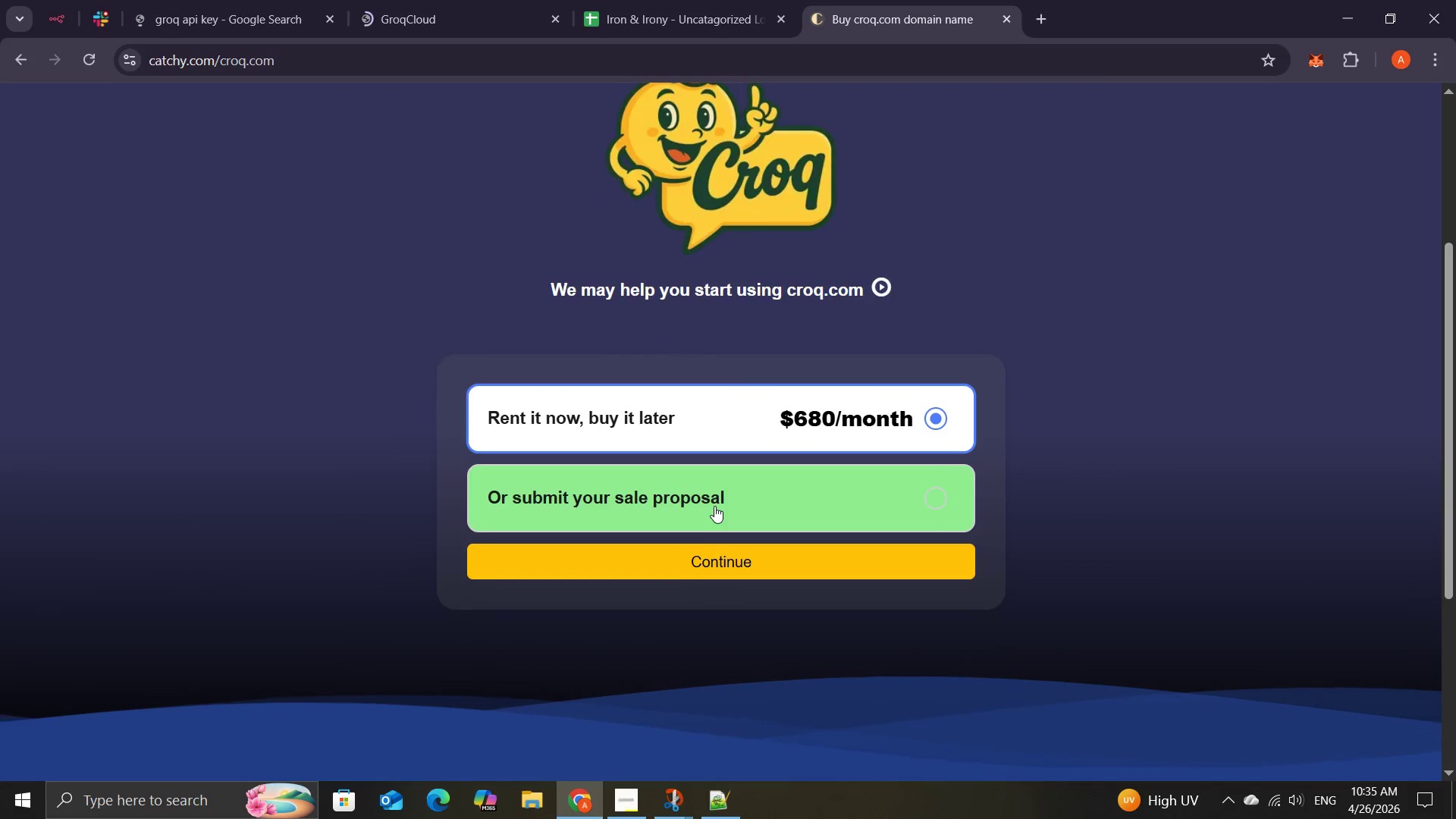 
wait(14.11)
 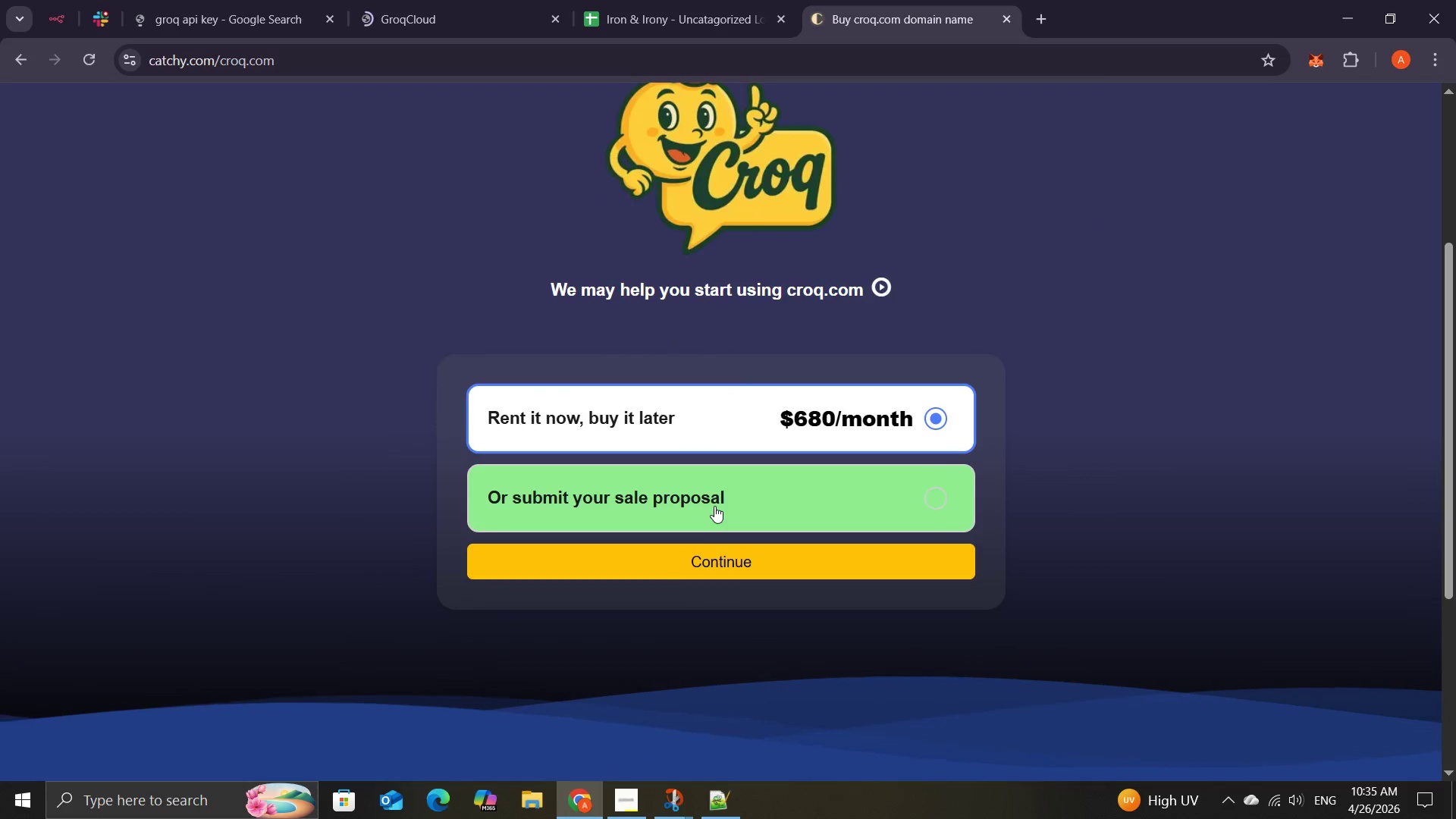 
left_click([934, 495])
 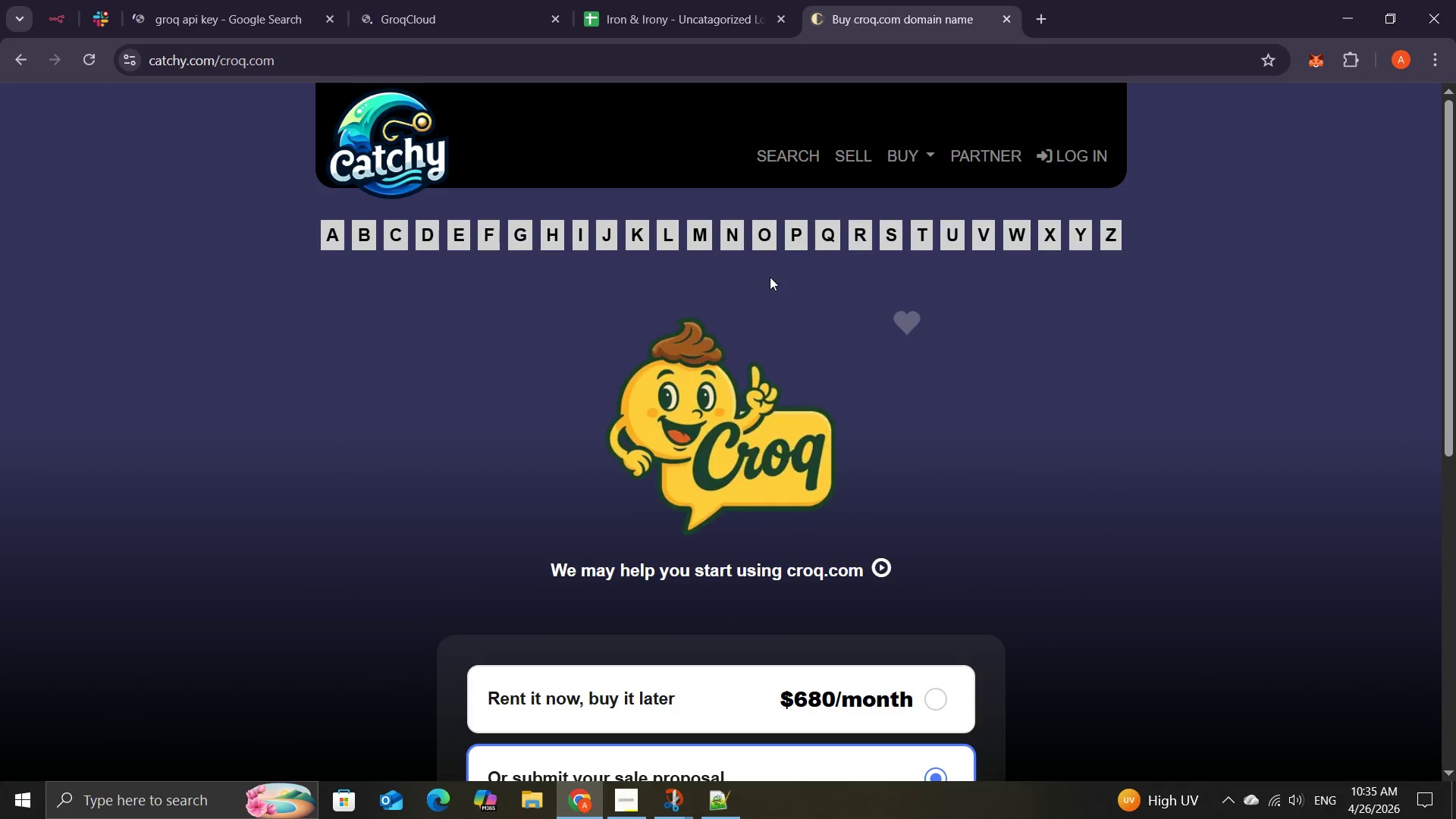 
wait(14.33)
 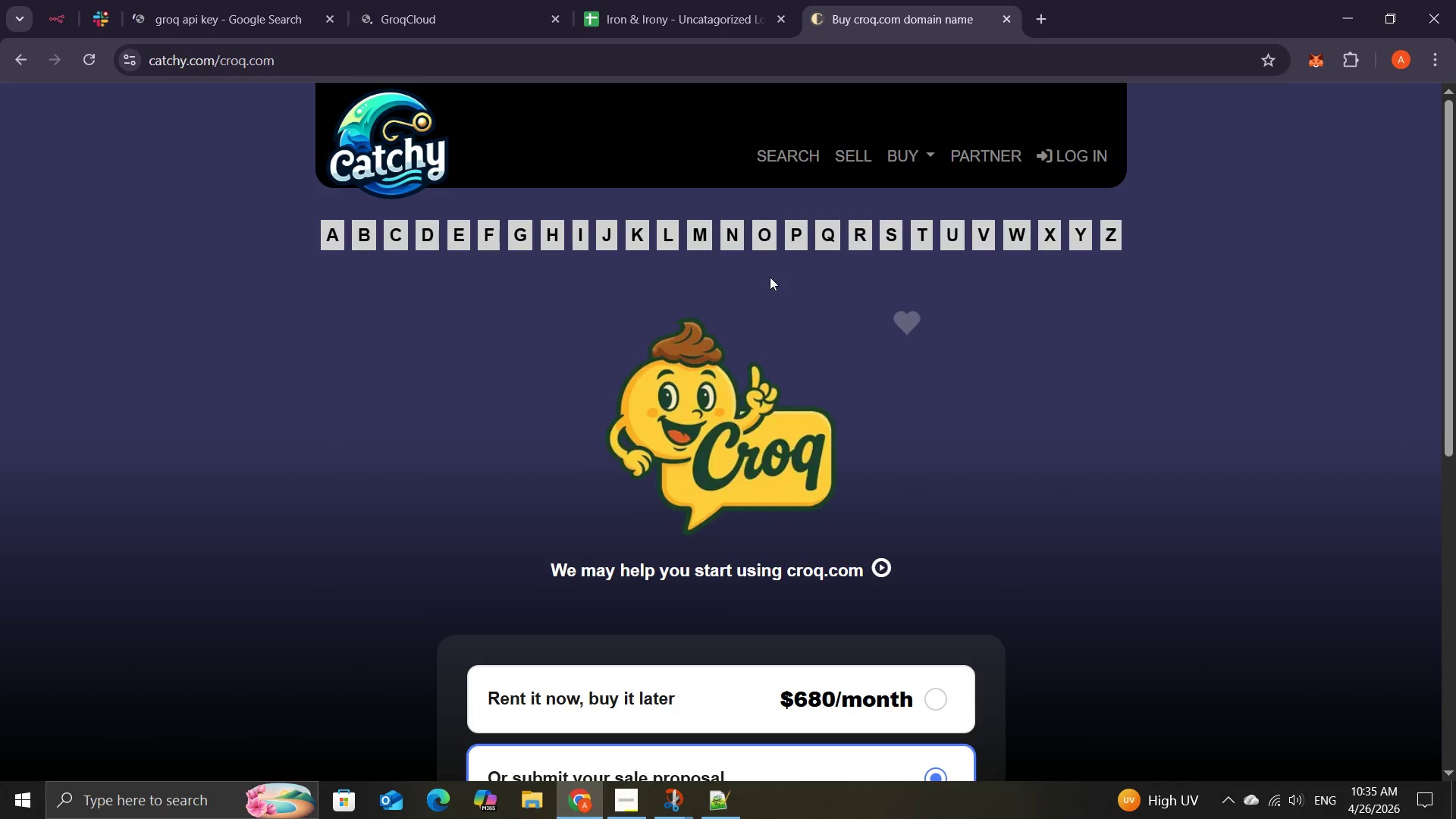 
left_click([996, 13])
 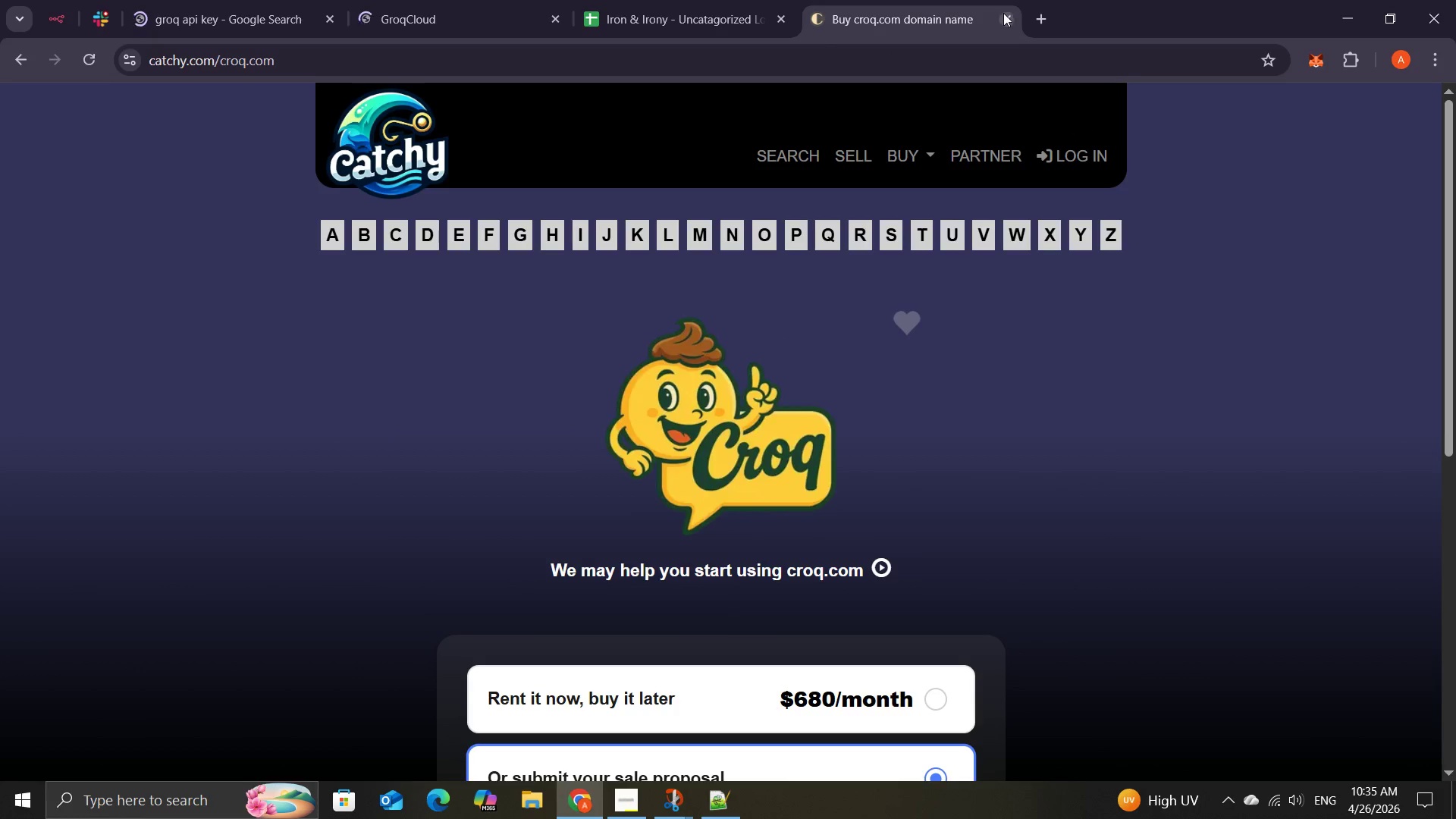 
left_click([1005, 14])
 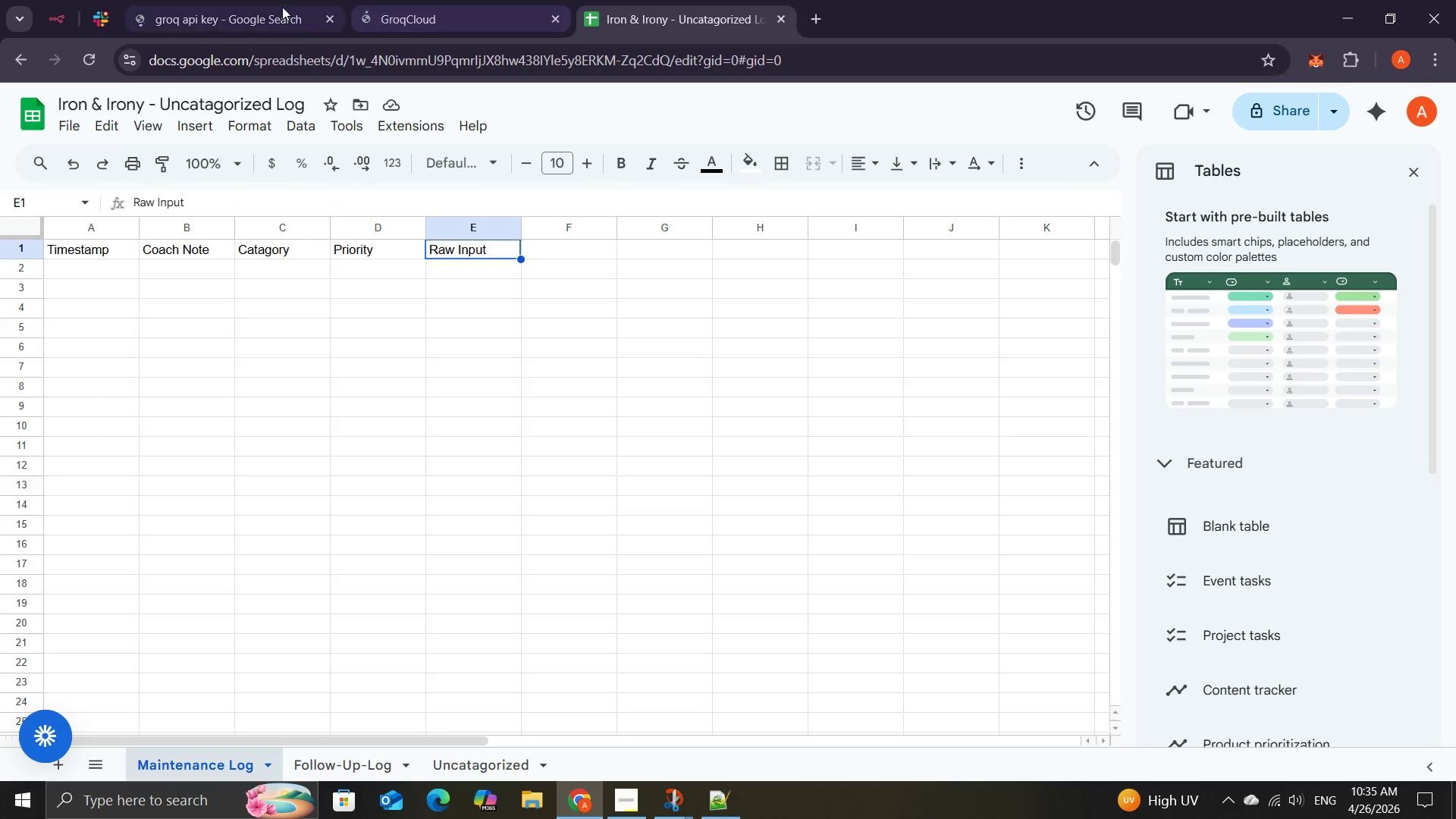 
left_click([239, 11])
 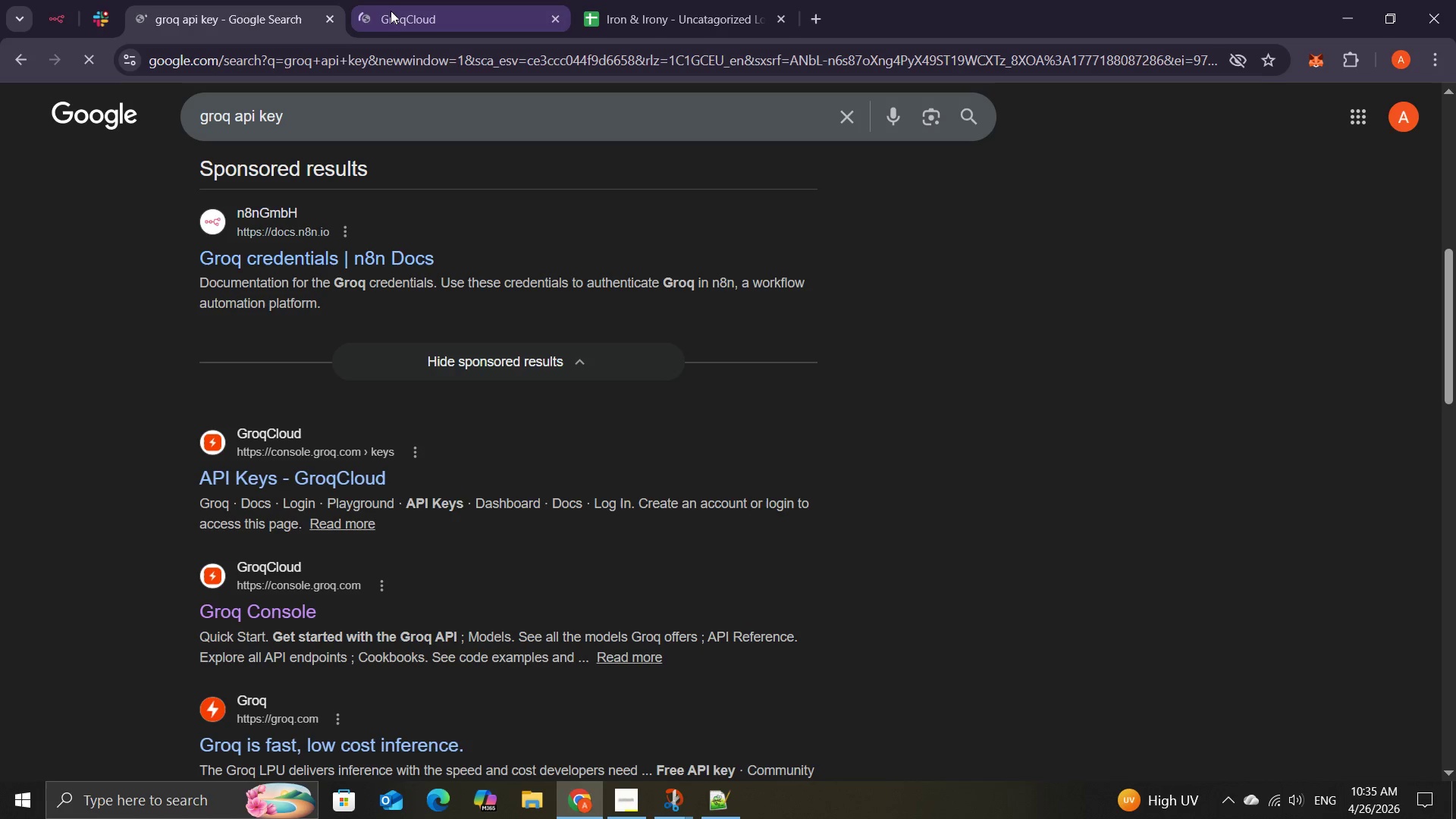 
left_click([420, 11])
 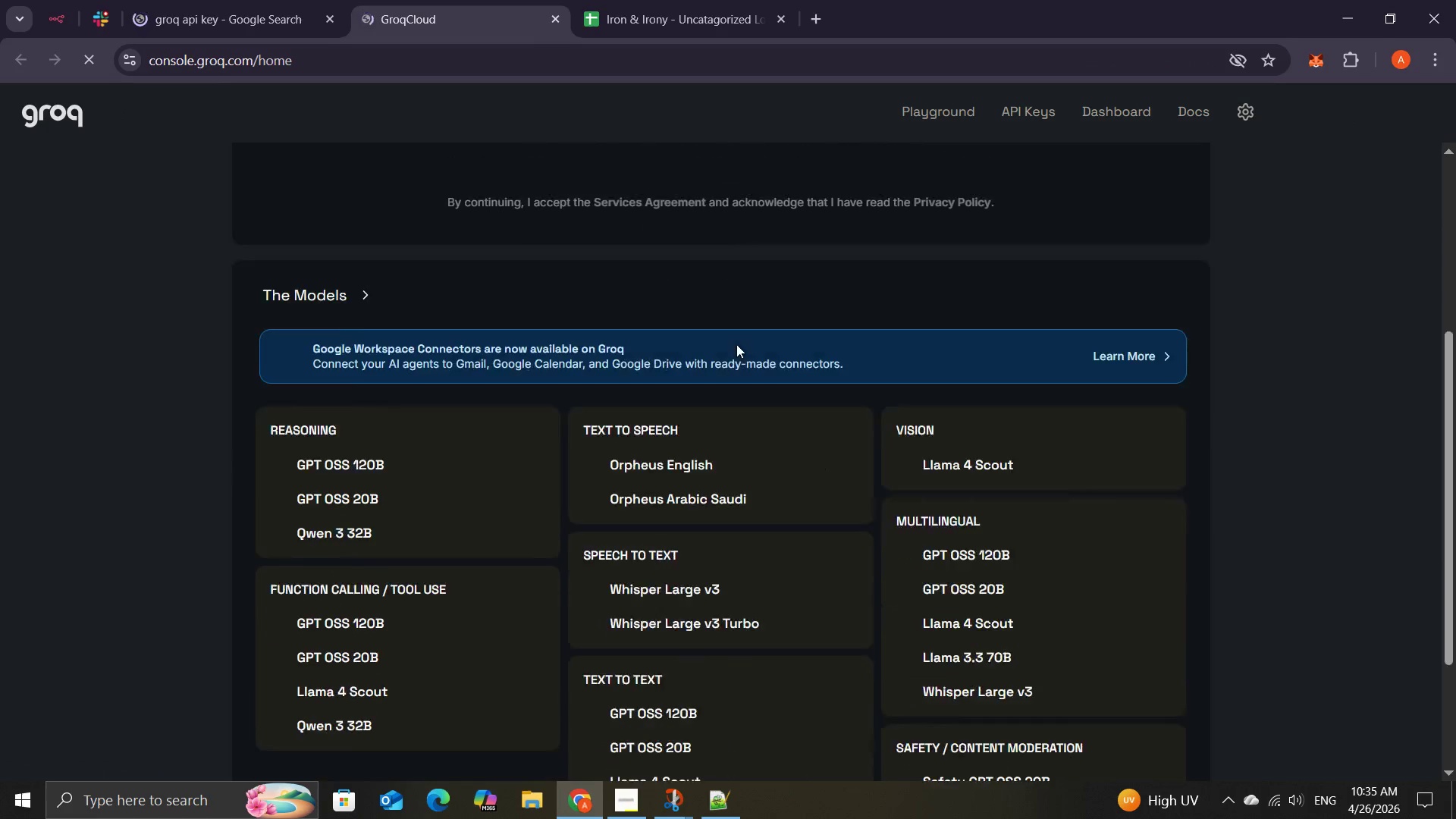 
wait(10.78)
 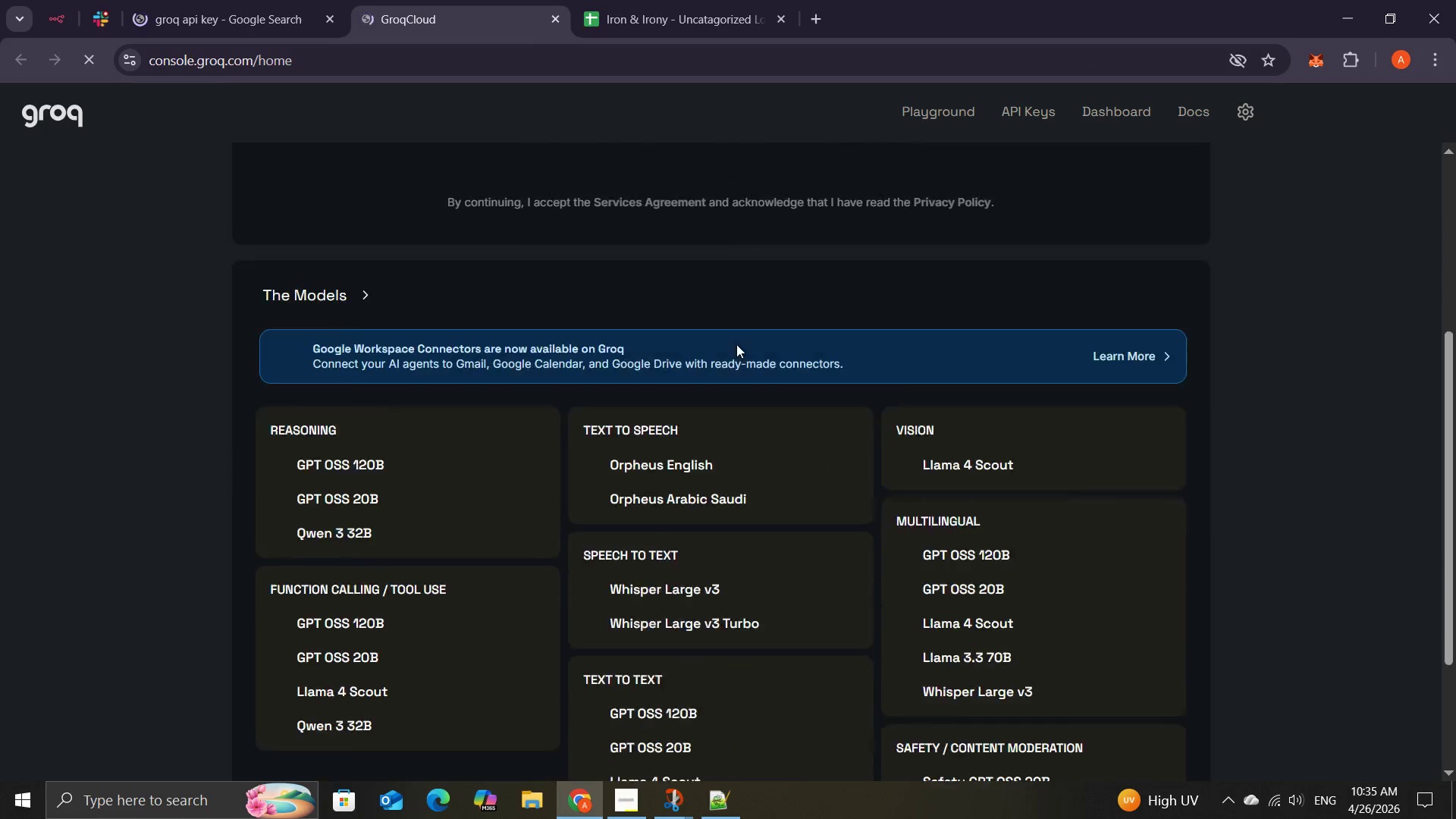 
left_click([1232, 117])
 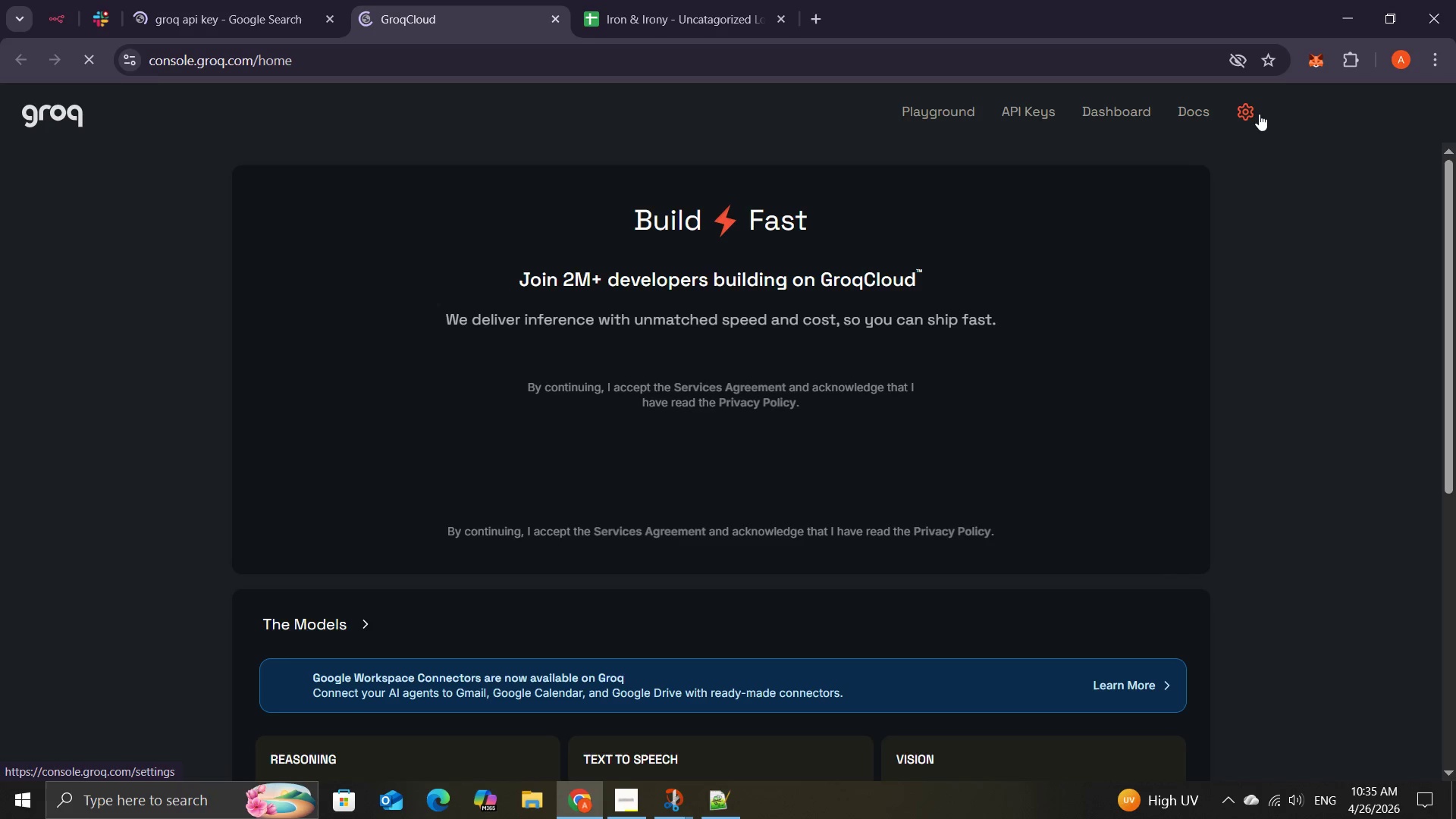 
left_click([1259, 114])
 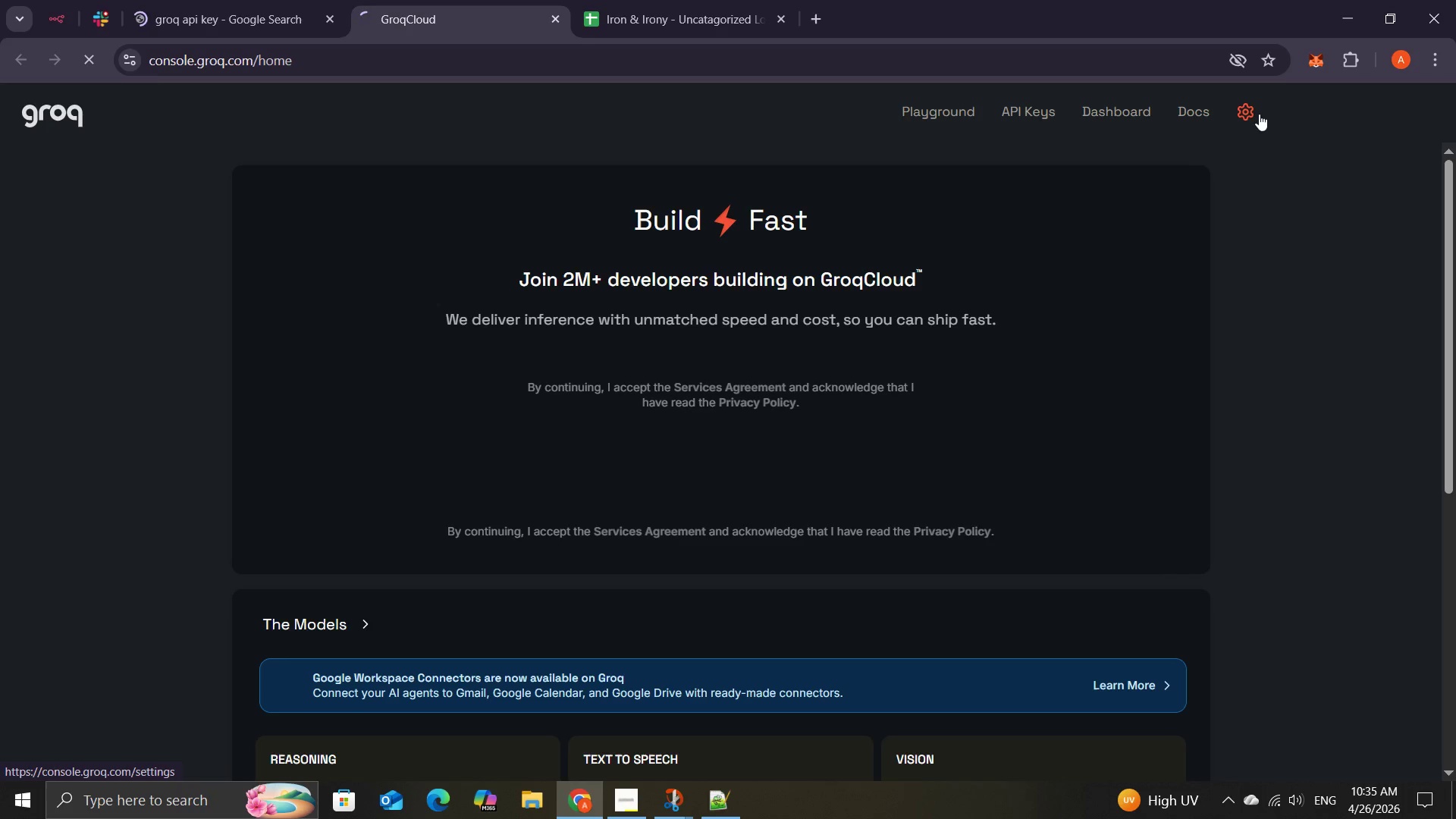 
left_click([1259, 114])
 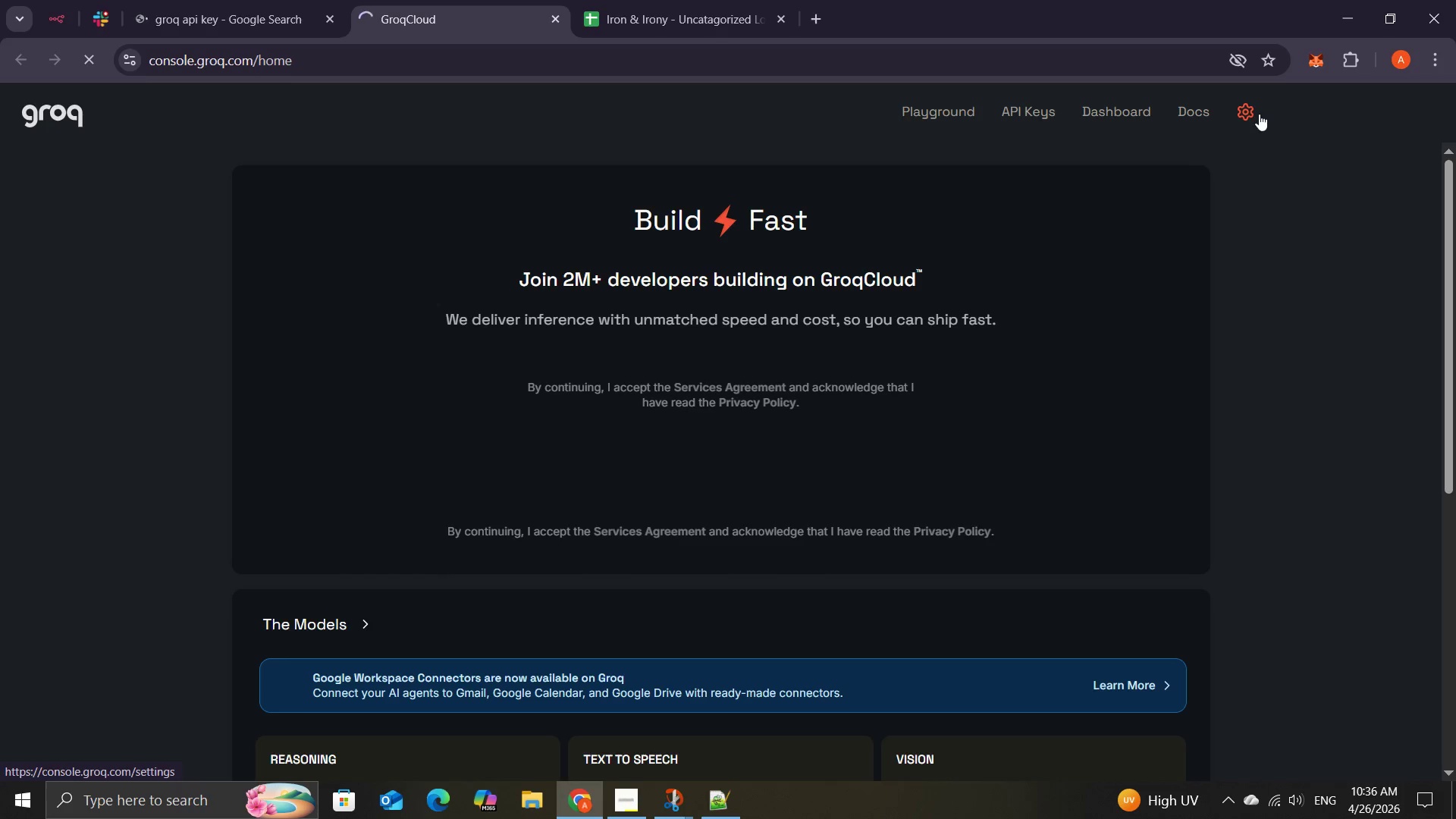 
wait(7.19)
 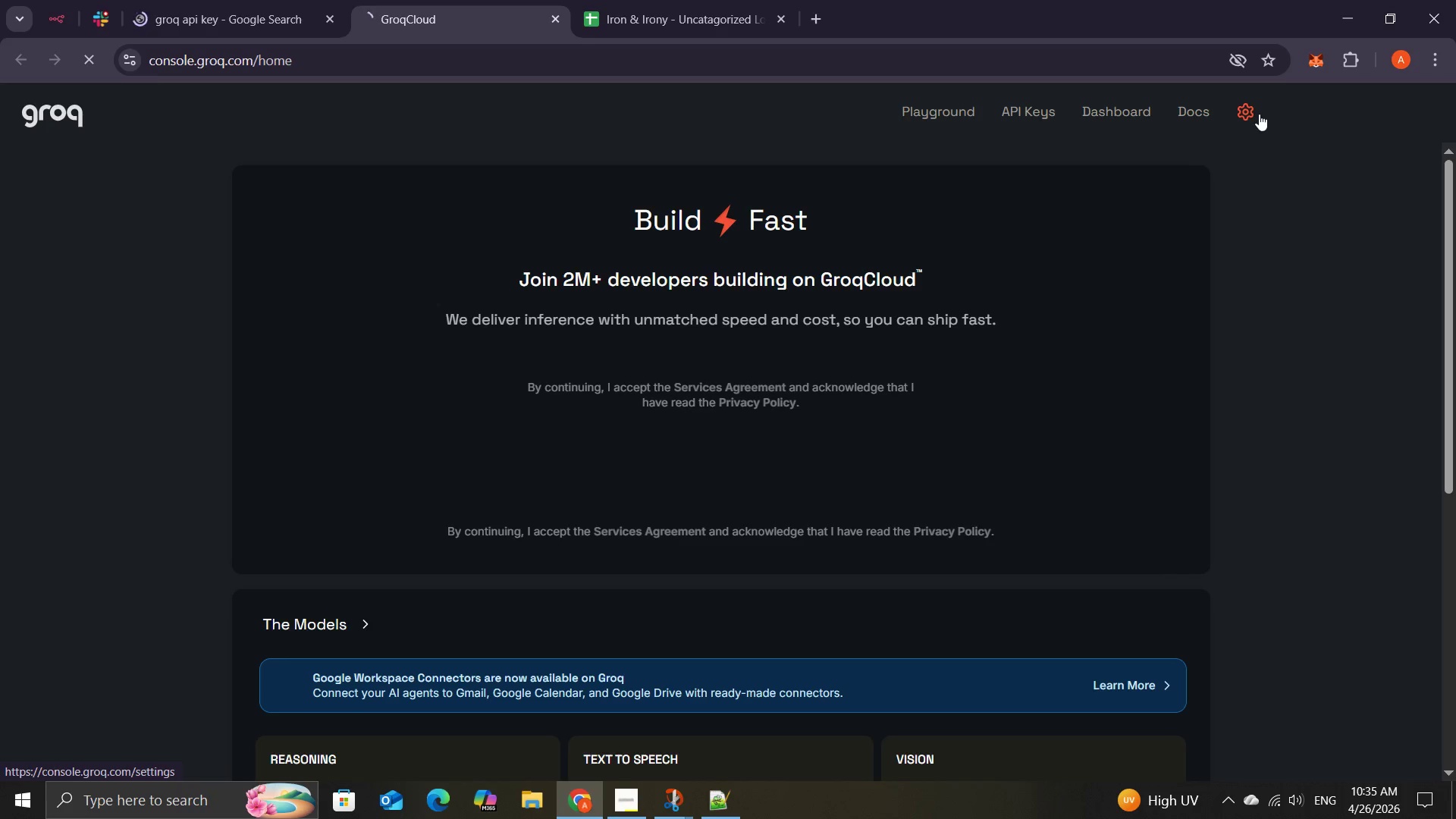 
left_click([1040, 115])
 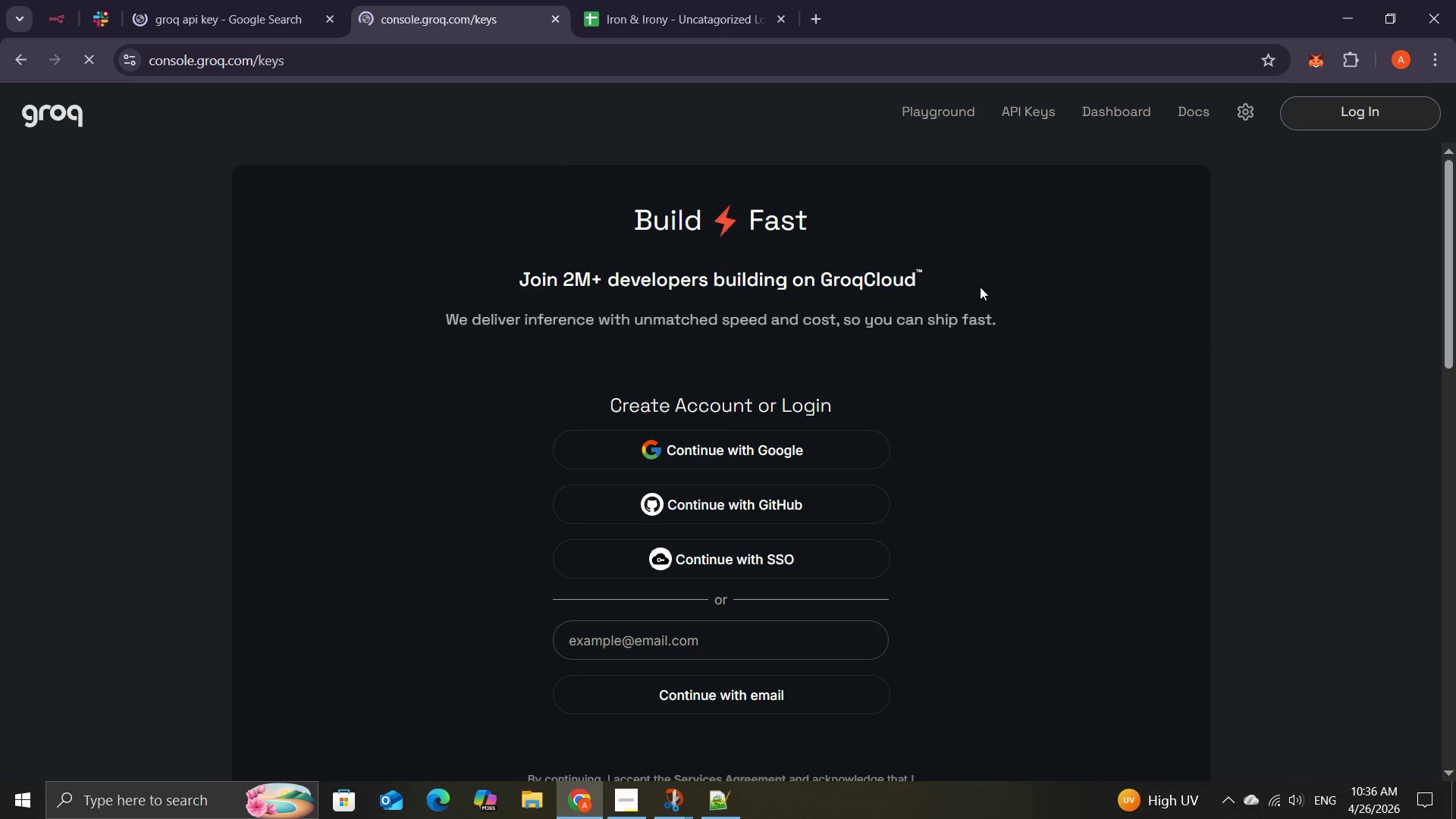 
wait(18.33)
 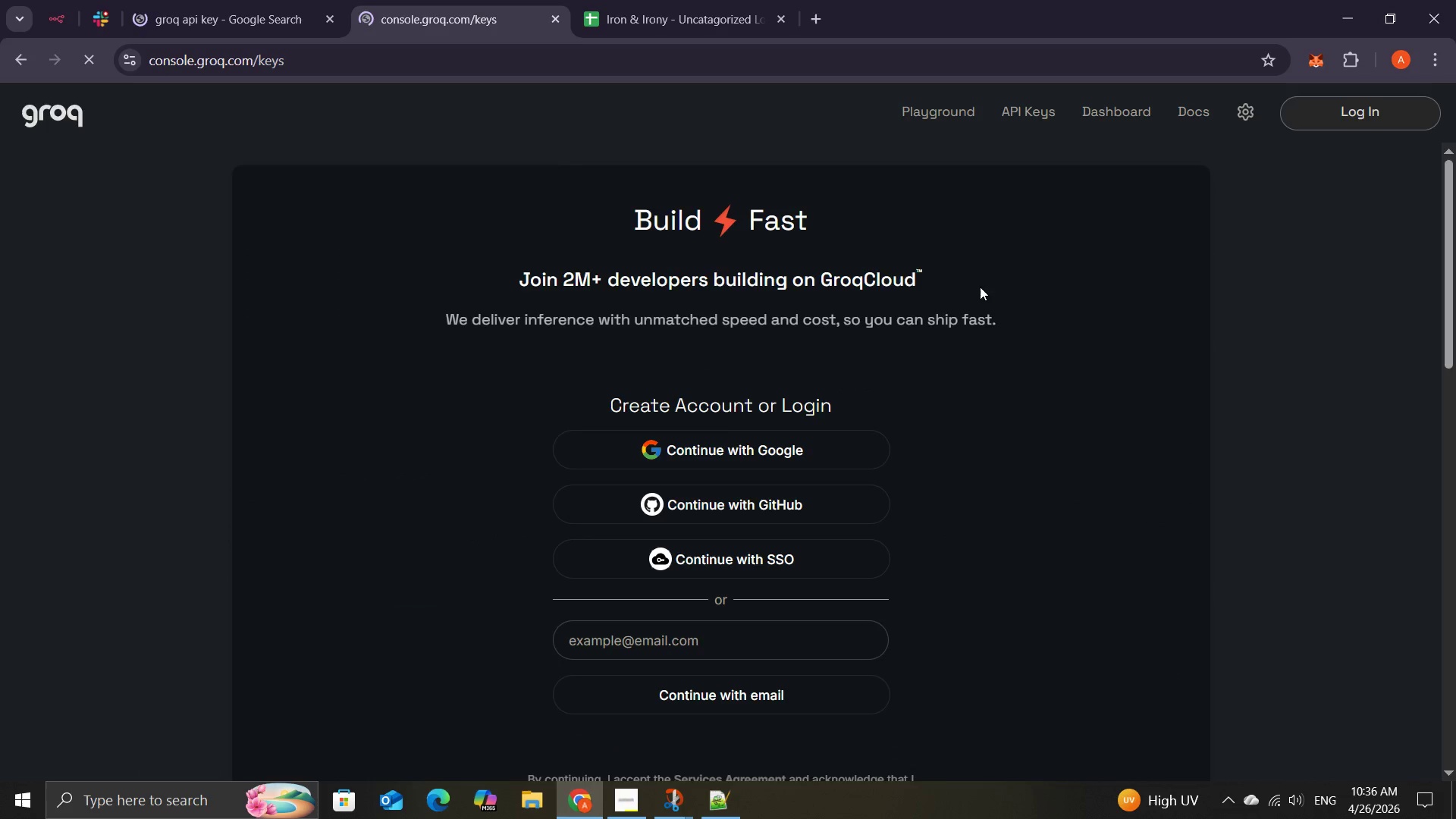 
left_click([757, 223])
 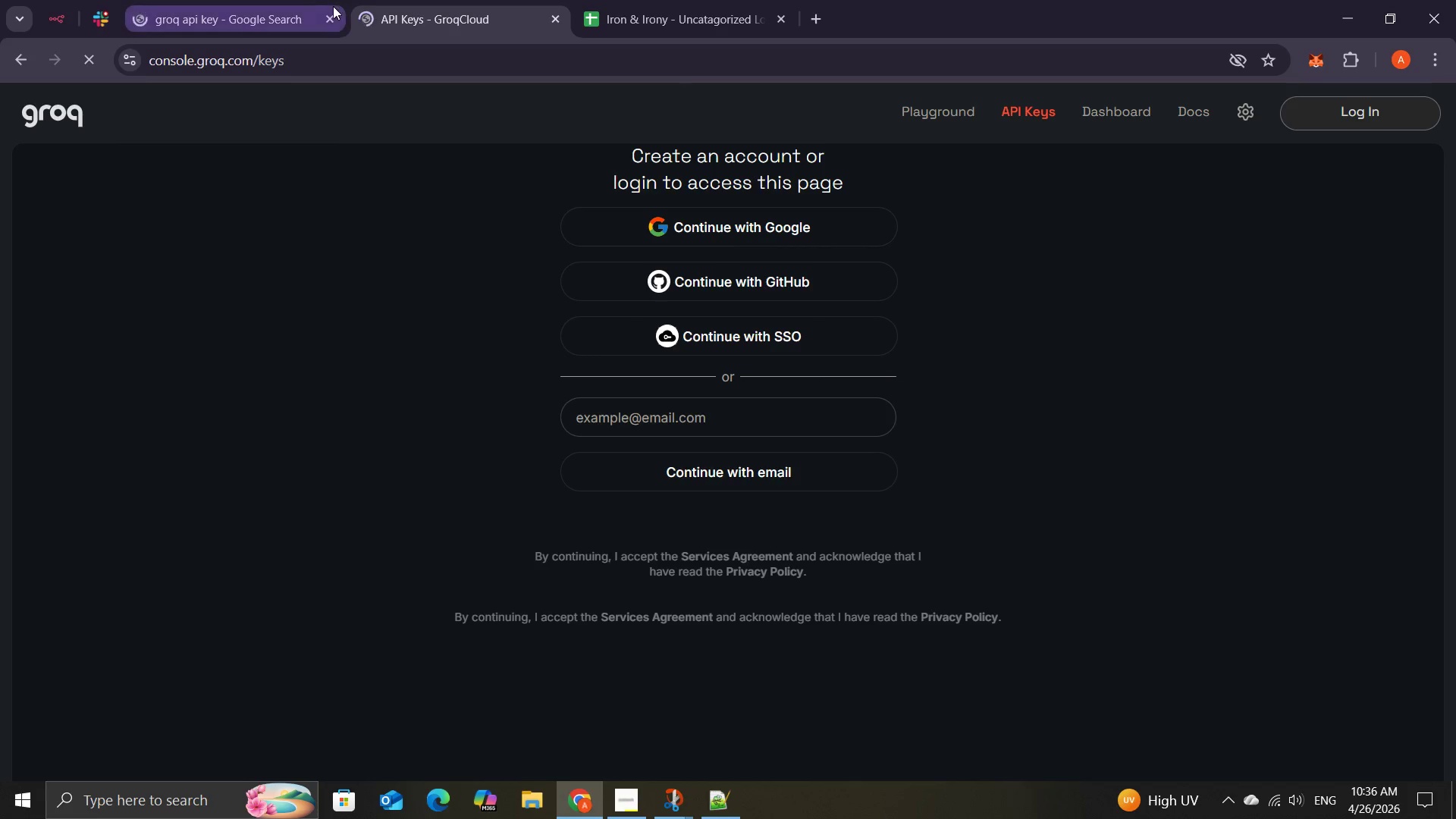 
wait(5.5)
 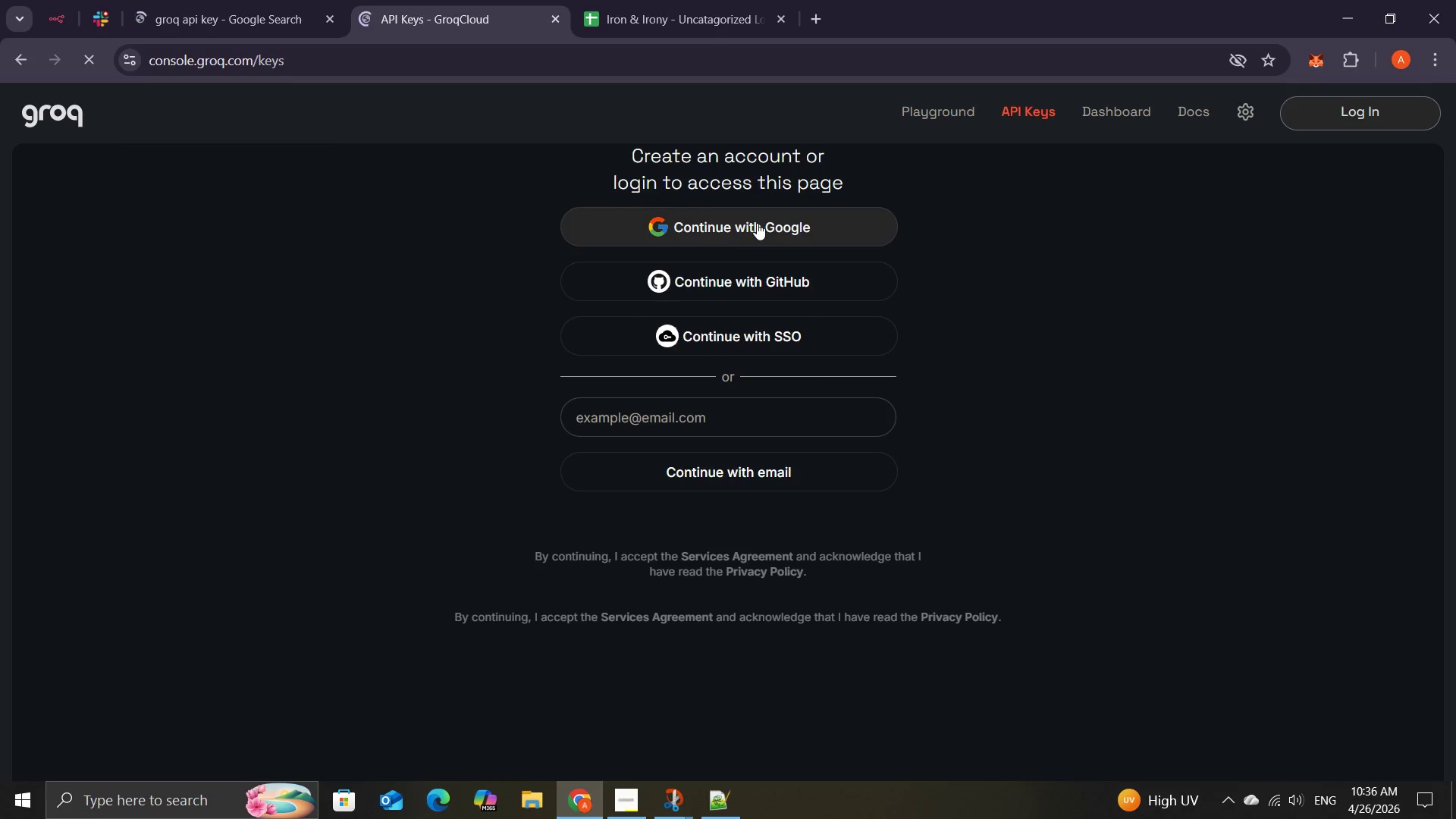 
left_click([335, 15])
 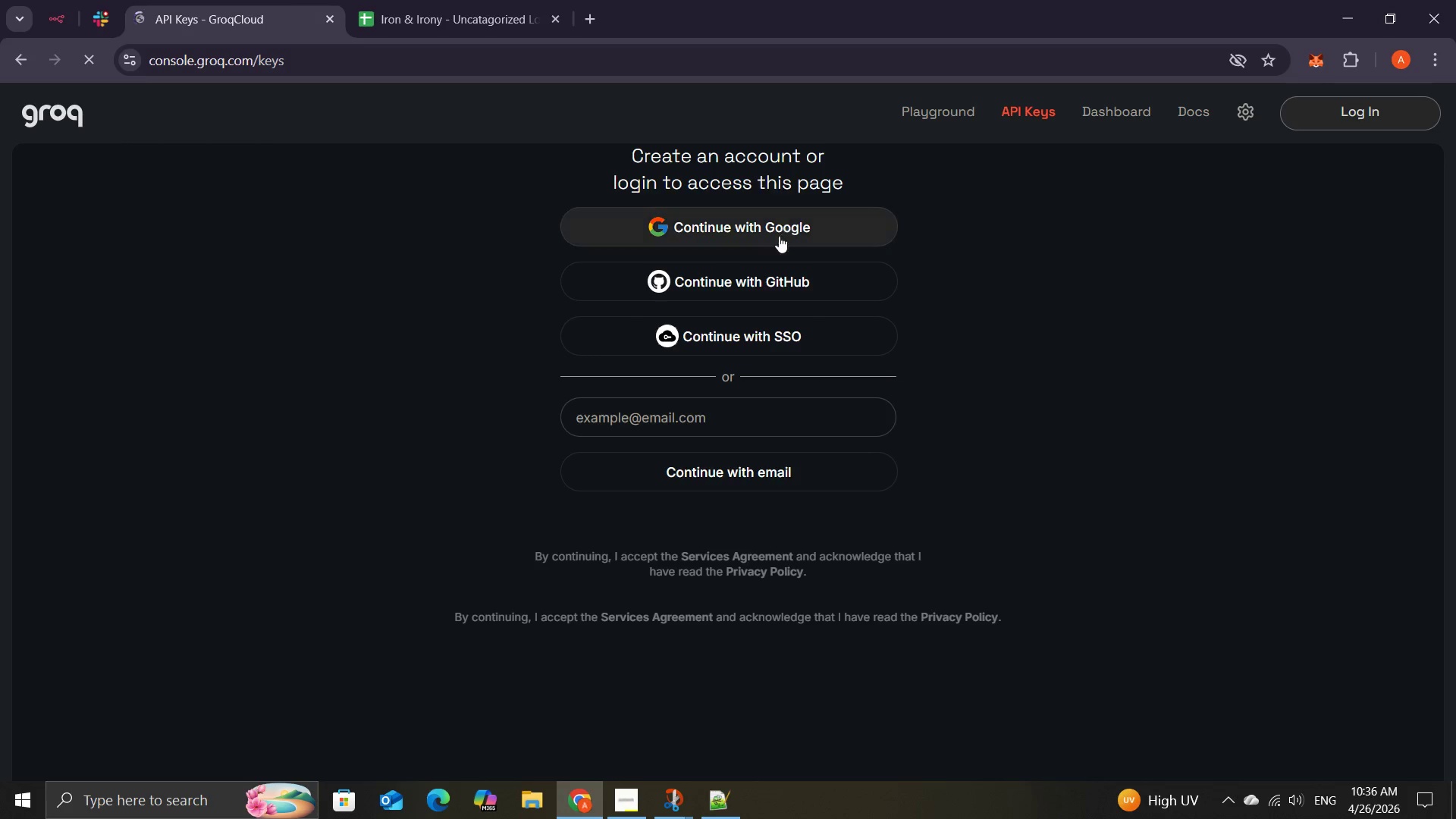 
left_click([770, 224])
 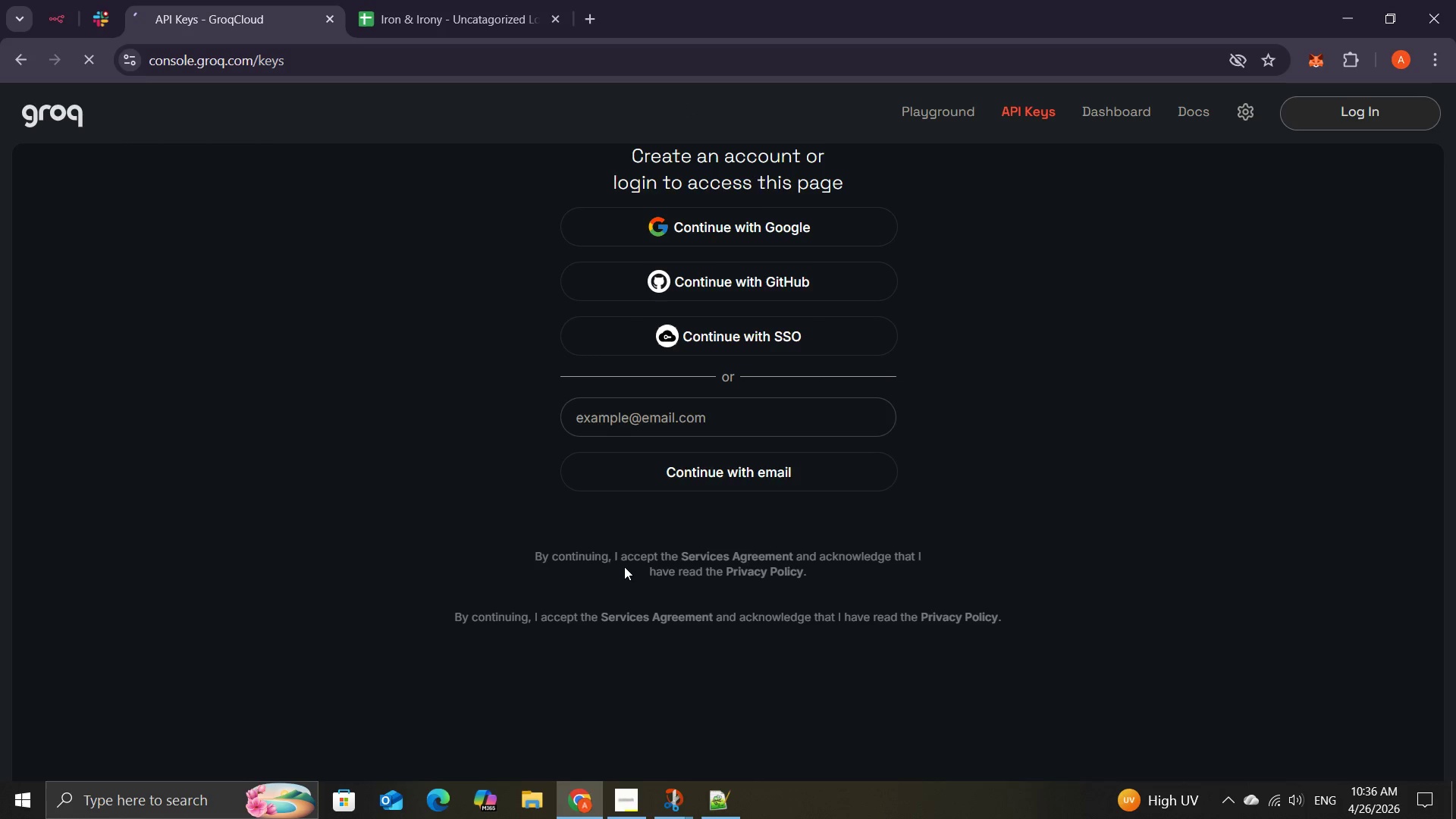 
left_click([630, 799])